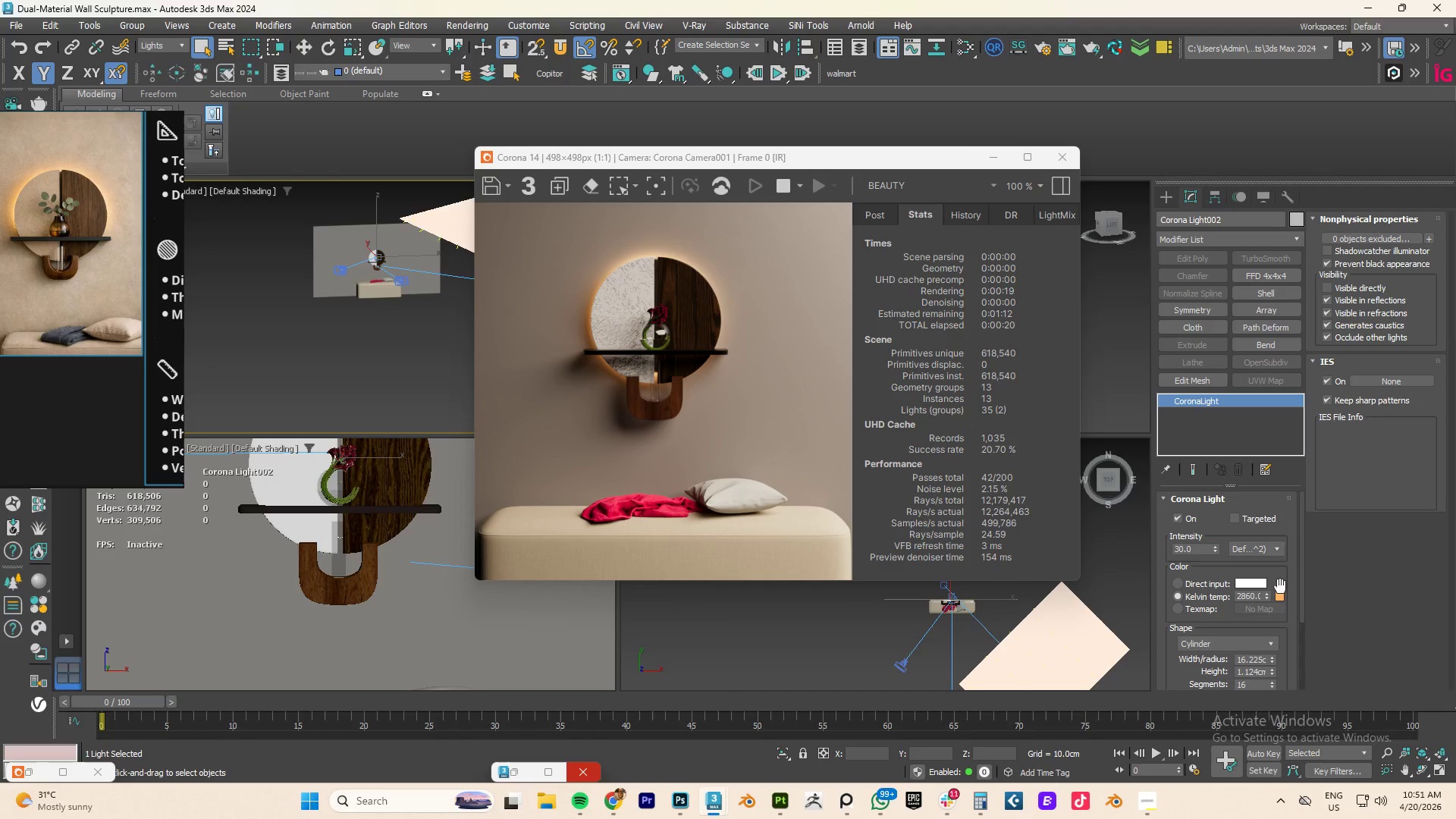 
wait(5.12)
 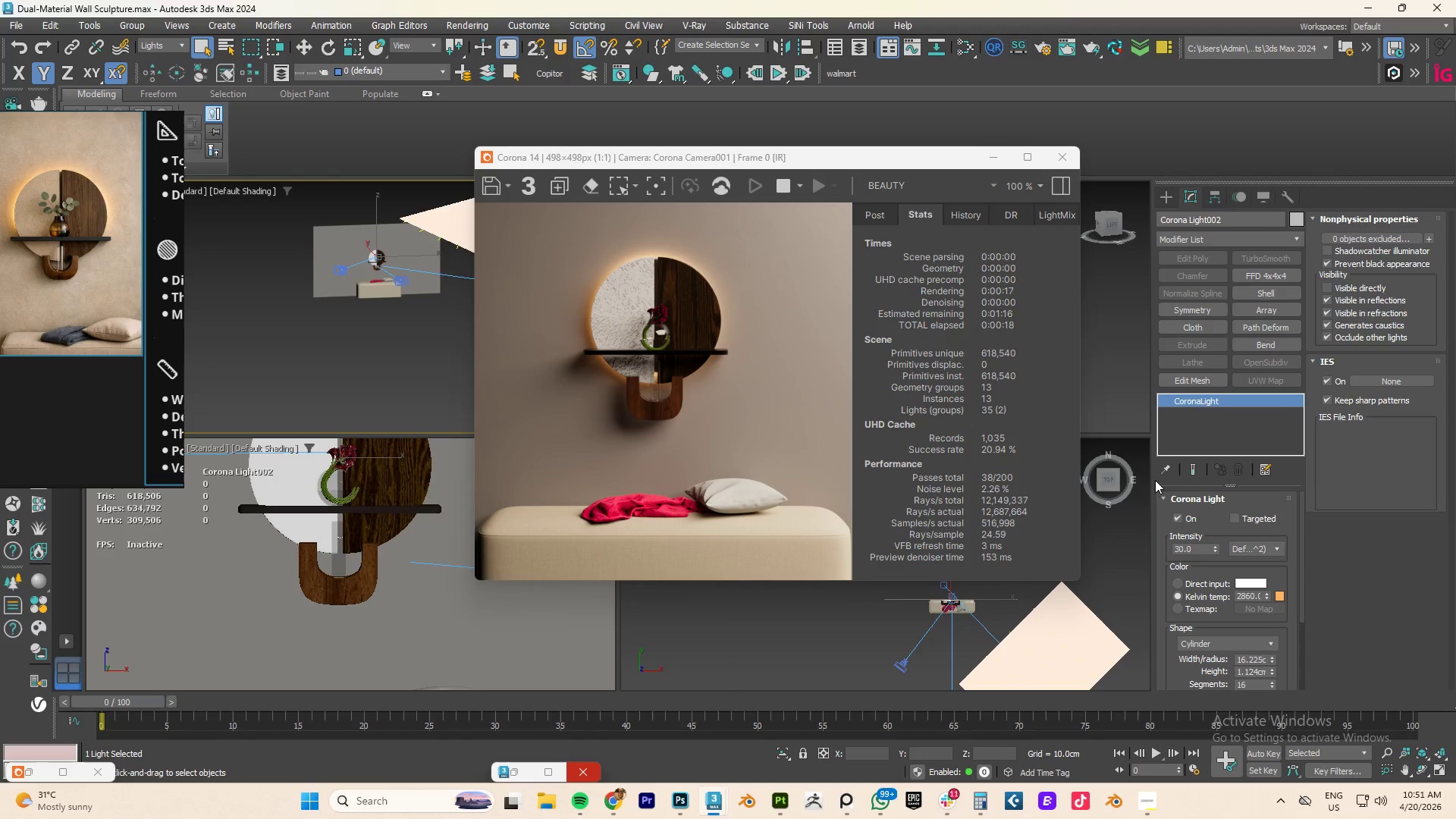 
left_click_drag(start_coordinate=[1266, 595], to_coordinate=[1264, 560])
 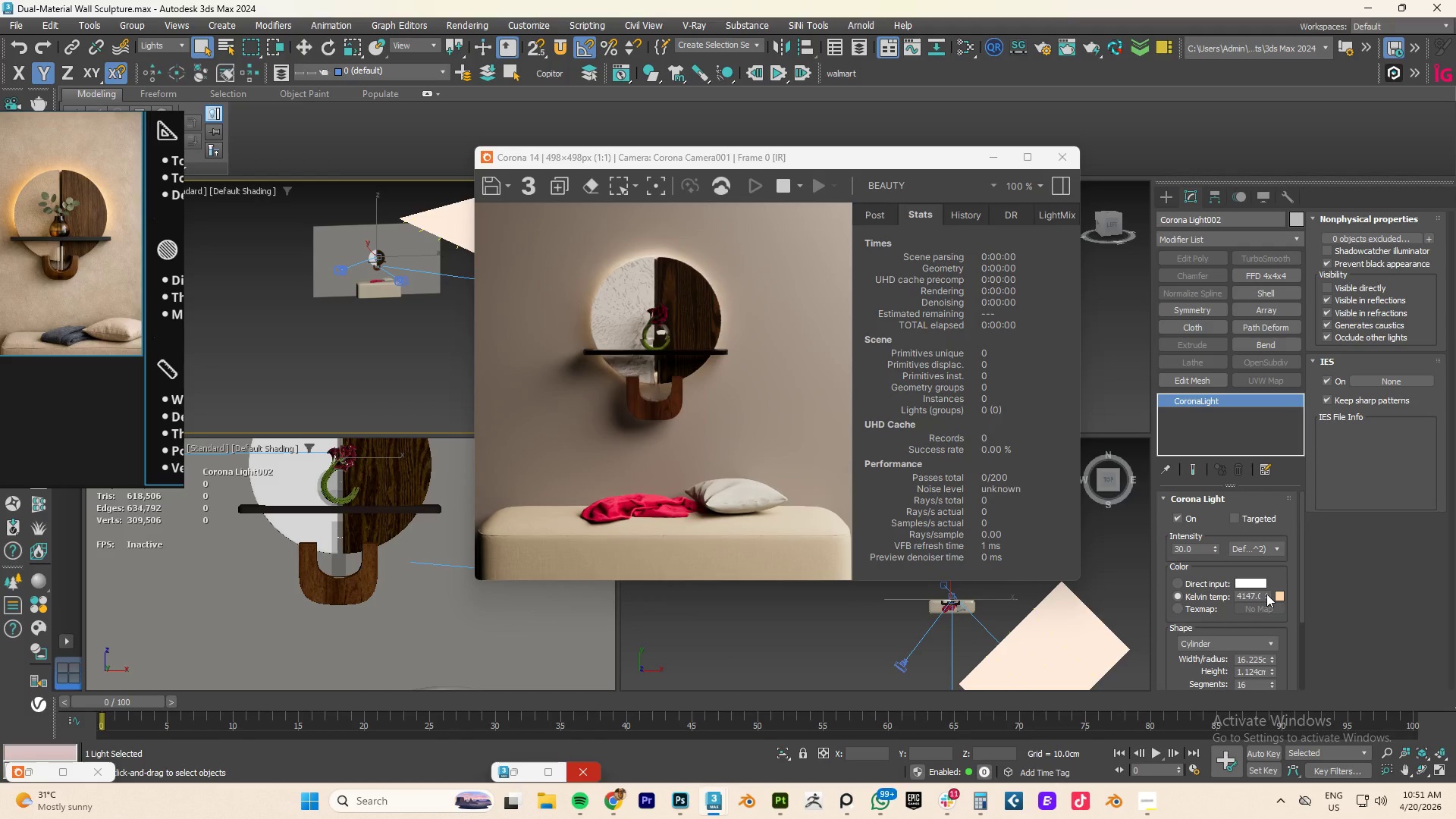 
left_click_drag(start_coordinate=[1268, 595], to_coordinate=[1272, 614])
 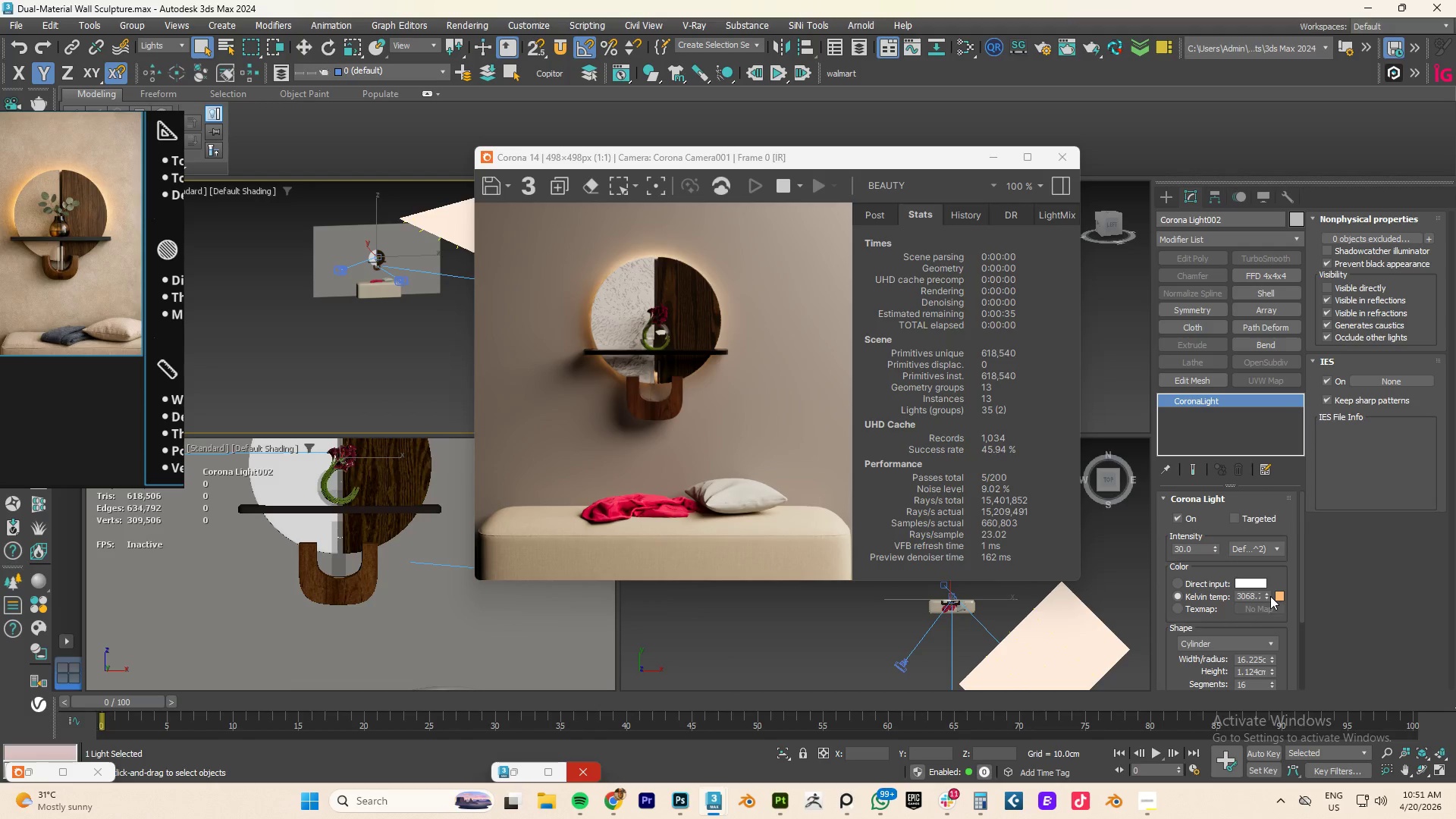 
left_click_drag(start_coordinate=[1266, 595], to_coordinate=[1265, 604])
 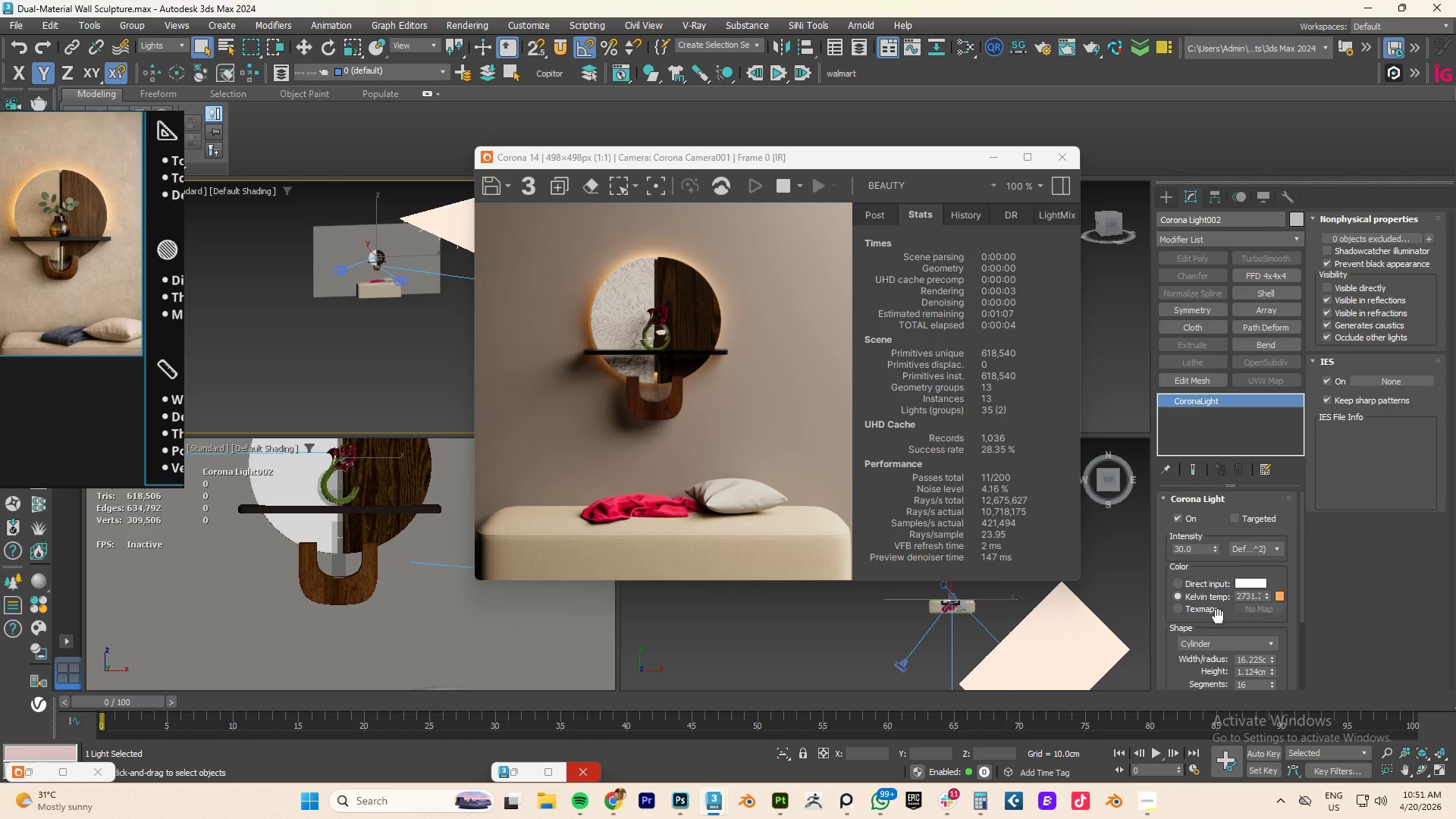 
wait(5.64)
 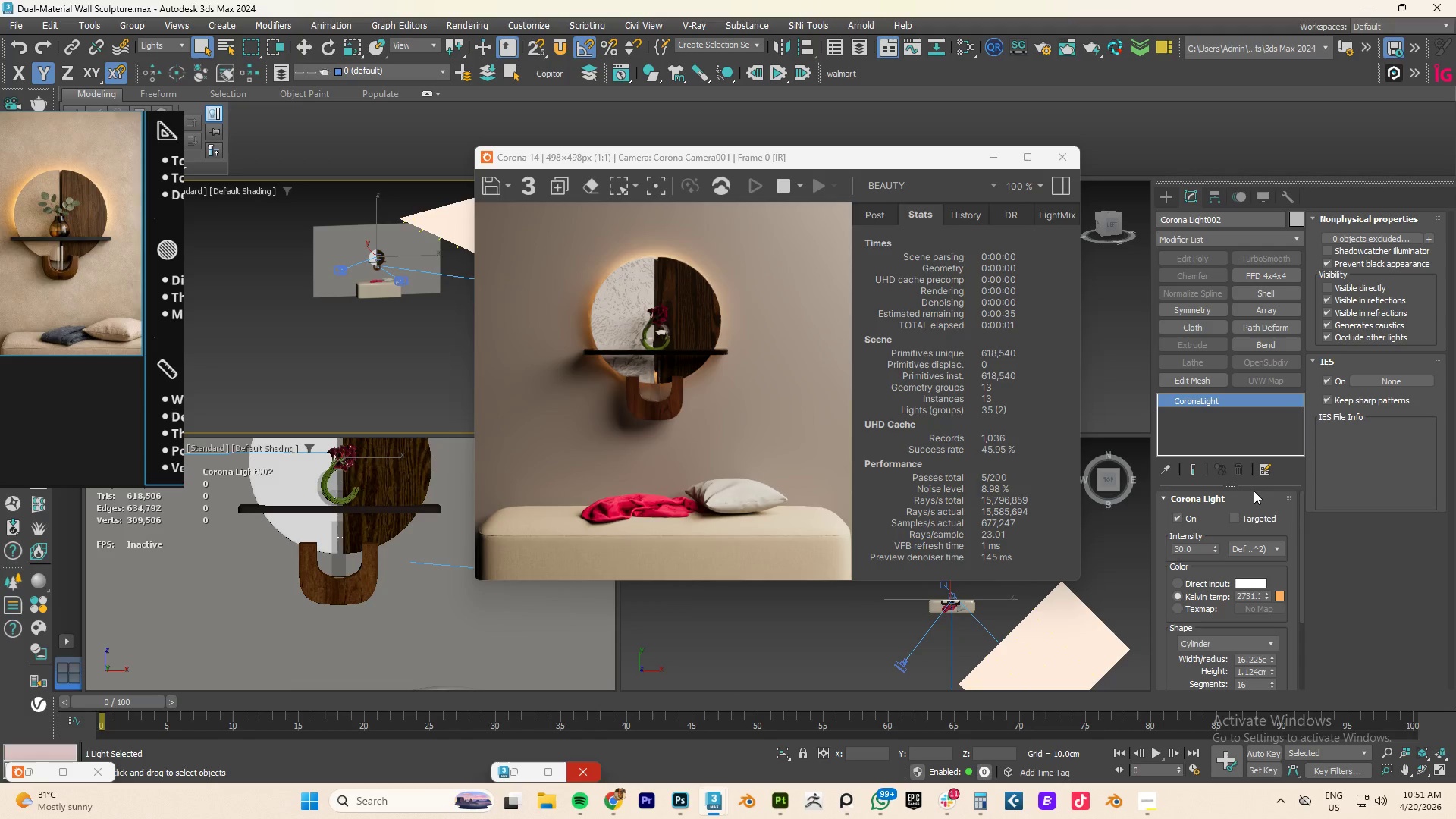 
left_click_drag(start_coordinate=[1269, 659], to_coordinate=[1272, 657])
 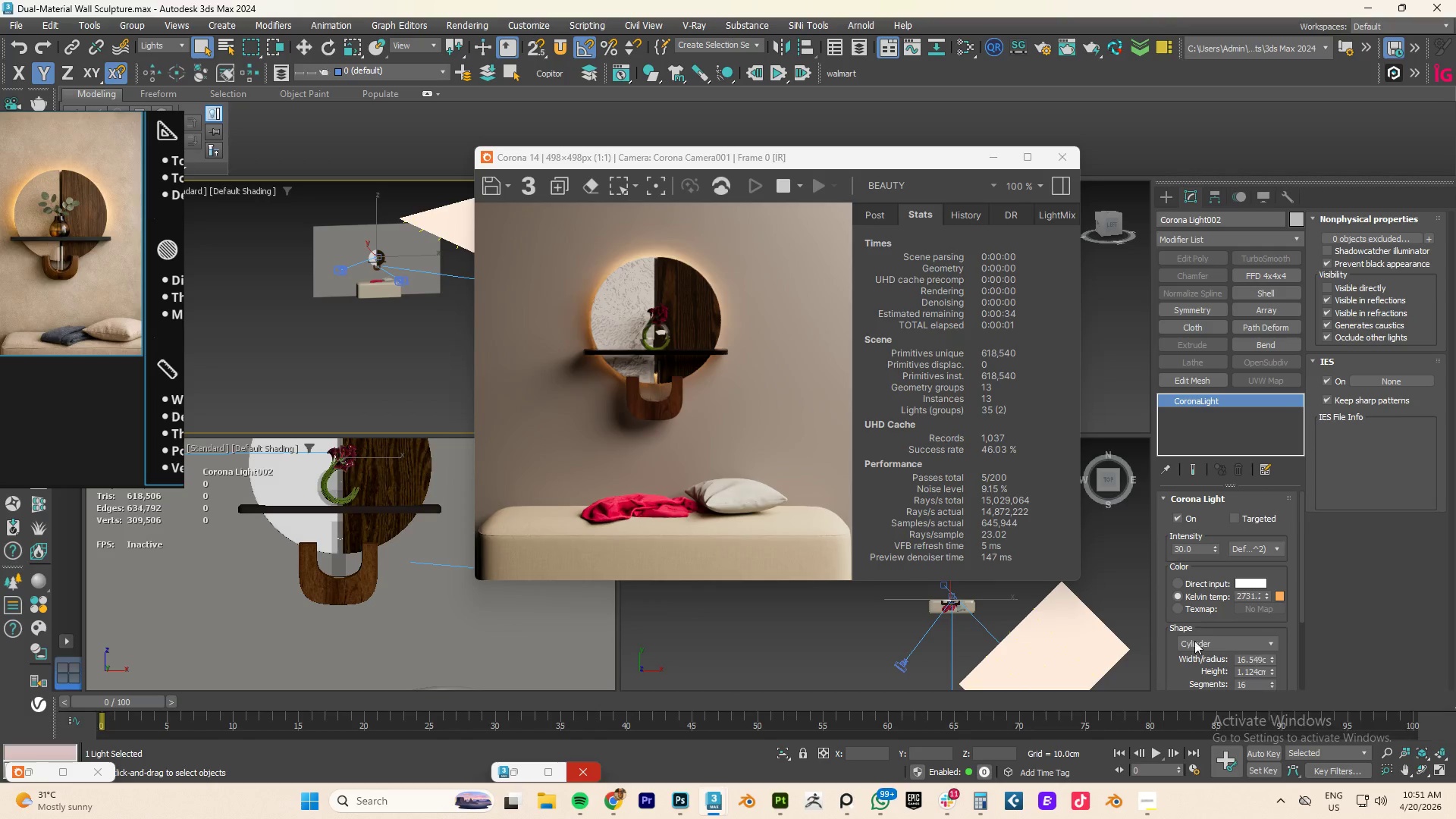 
scroll: coordinate [1198, 665], scroll_direction: down, amount: 2.0
 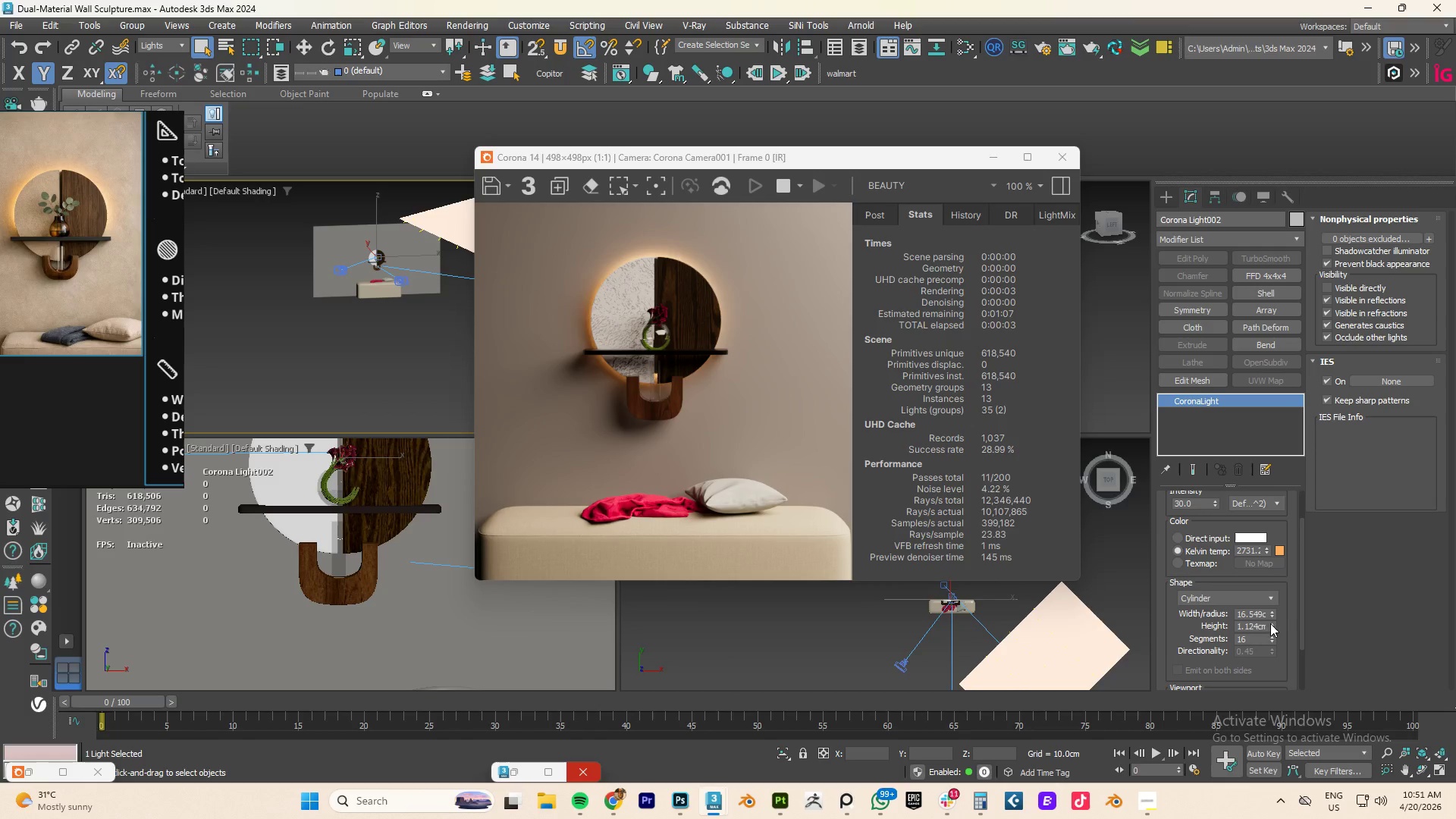 
left_click_drag(start_coordinate=[1271, 639], to_coordinate=[1270, 623])
 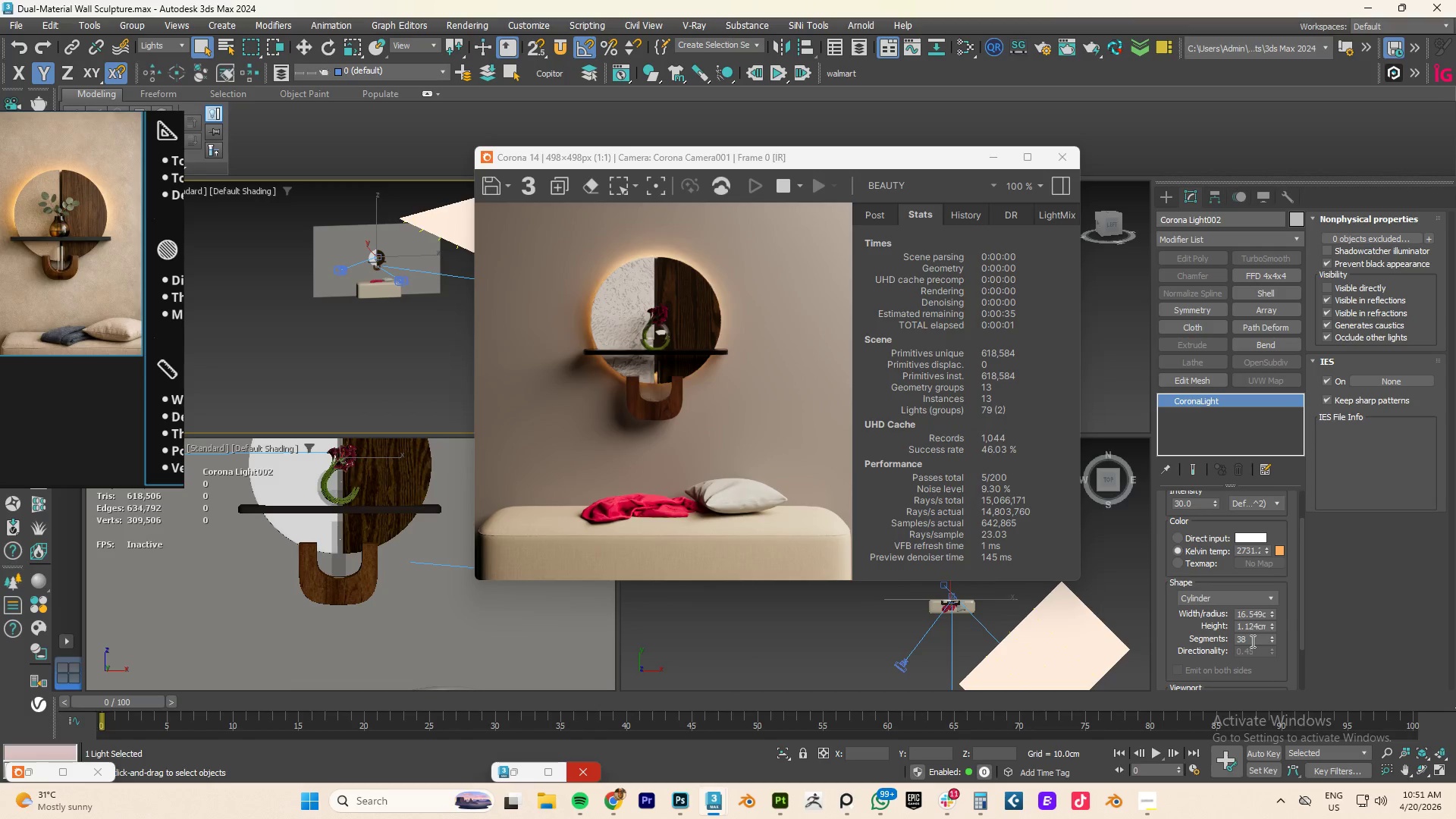 
double_click([1251, 641])
 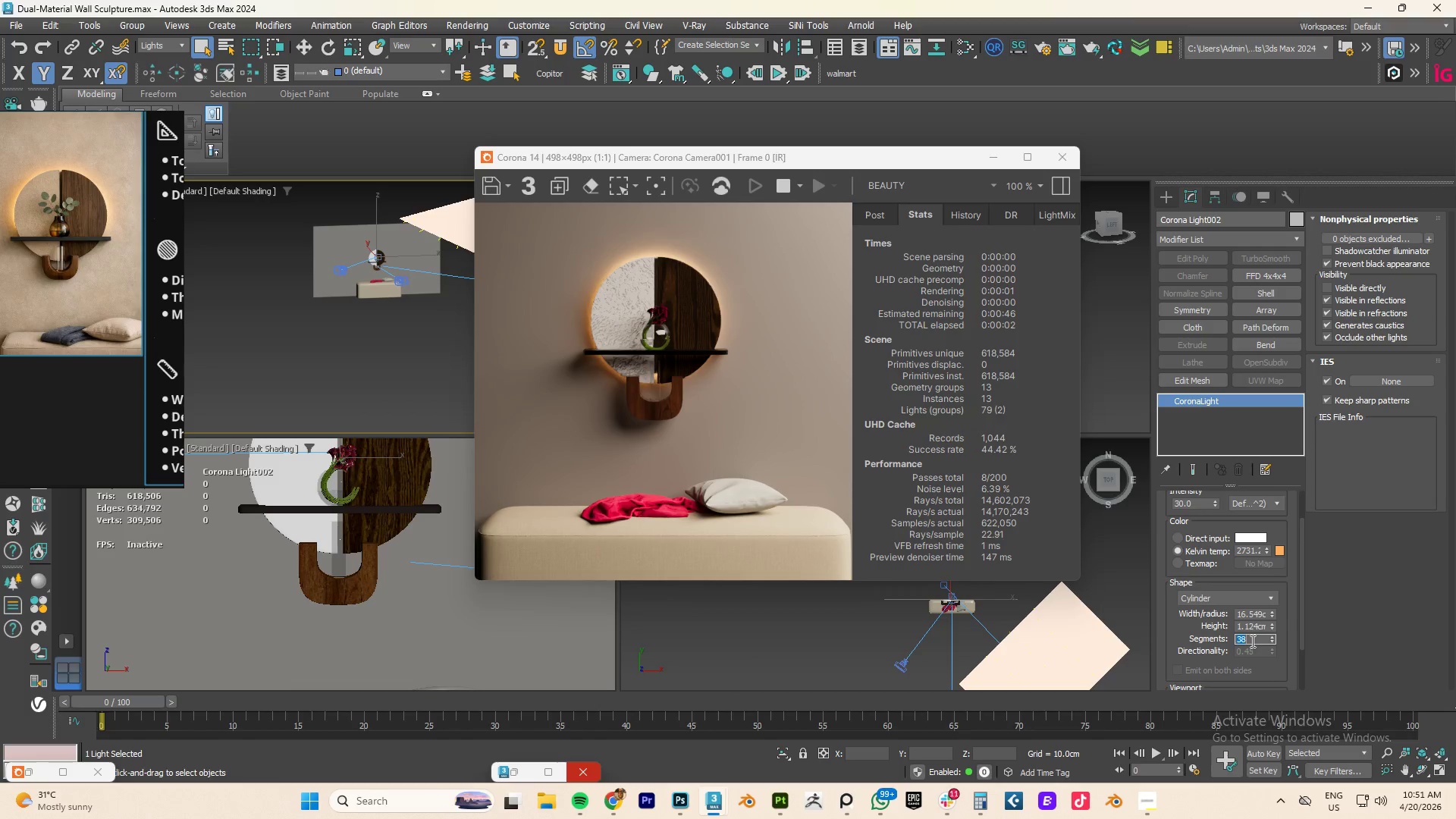 
key(Numpad3)
 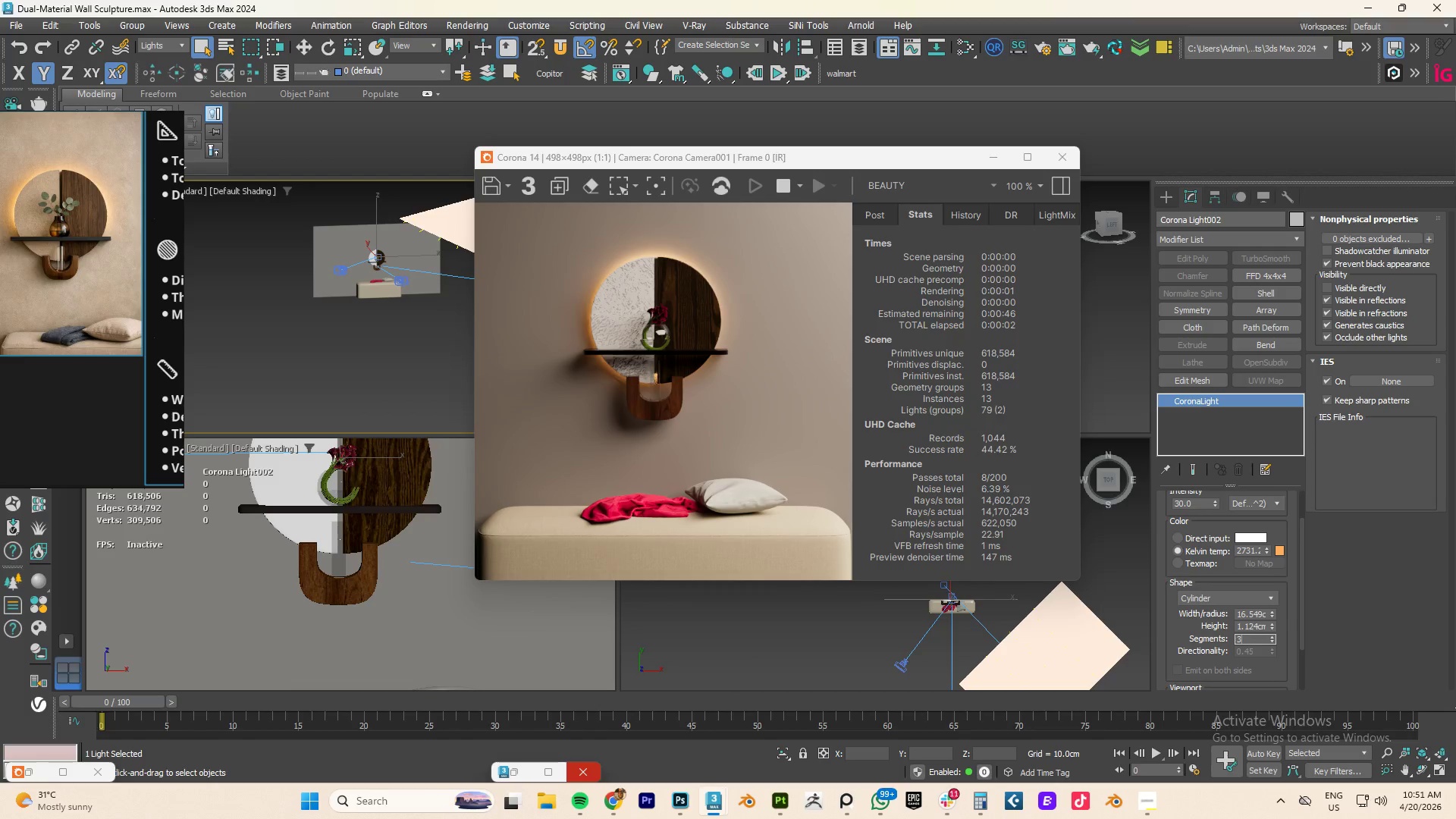 
key(Numpad2)
 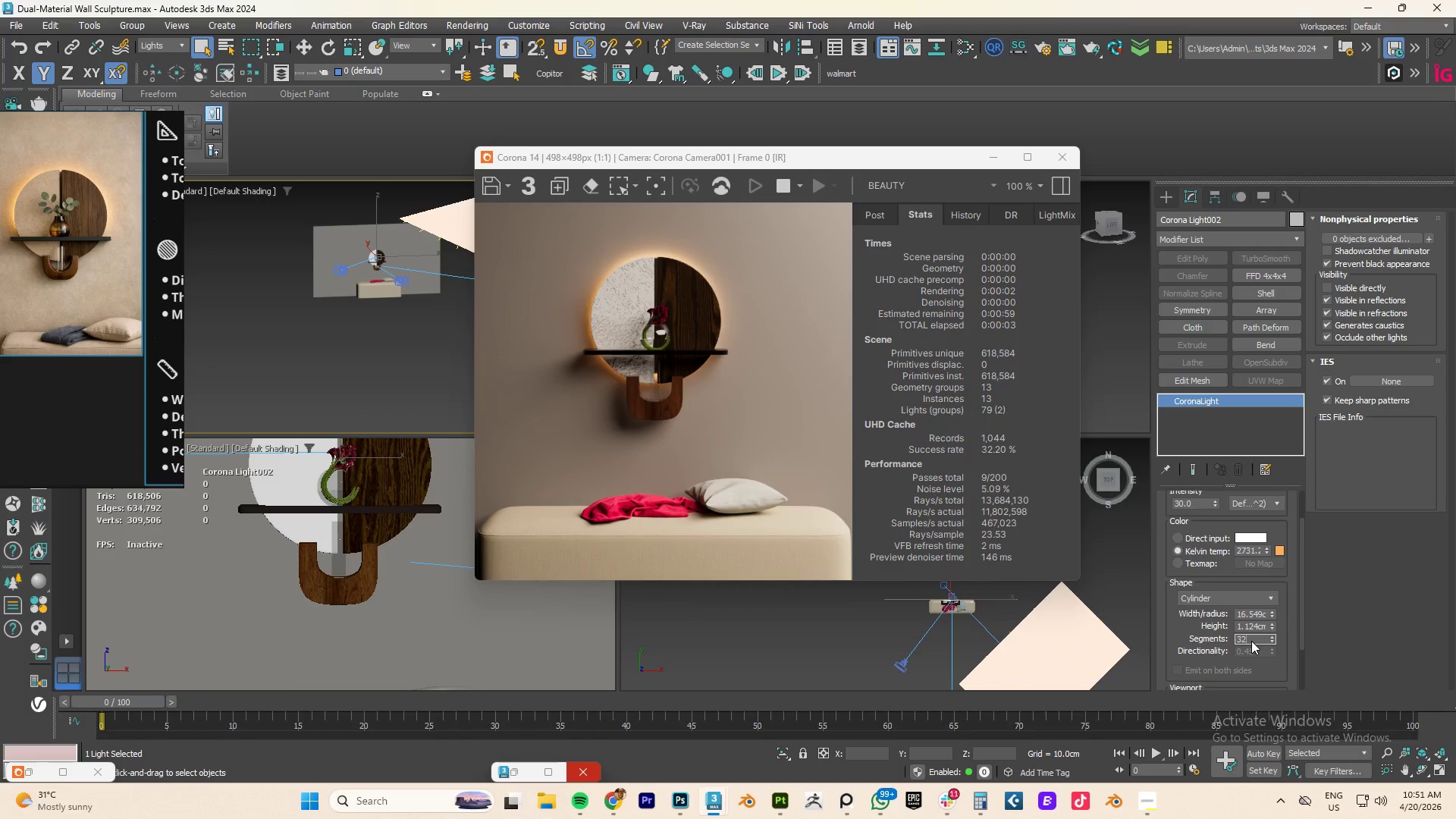 
key(NumpadEnter)
 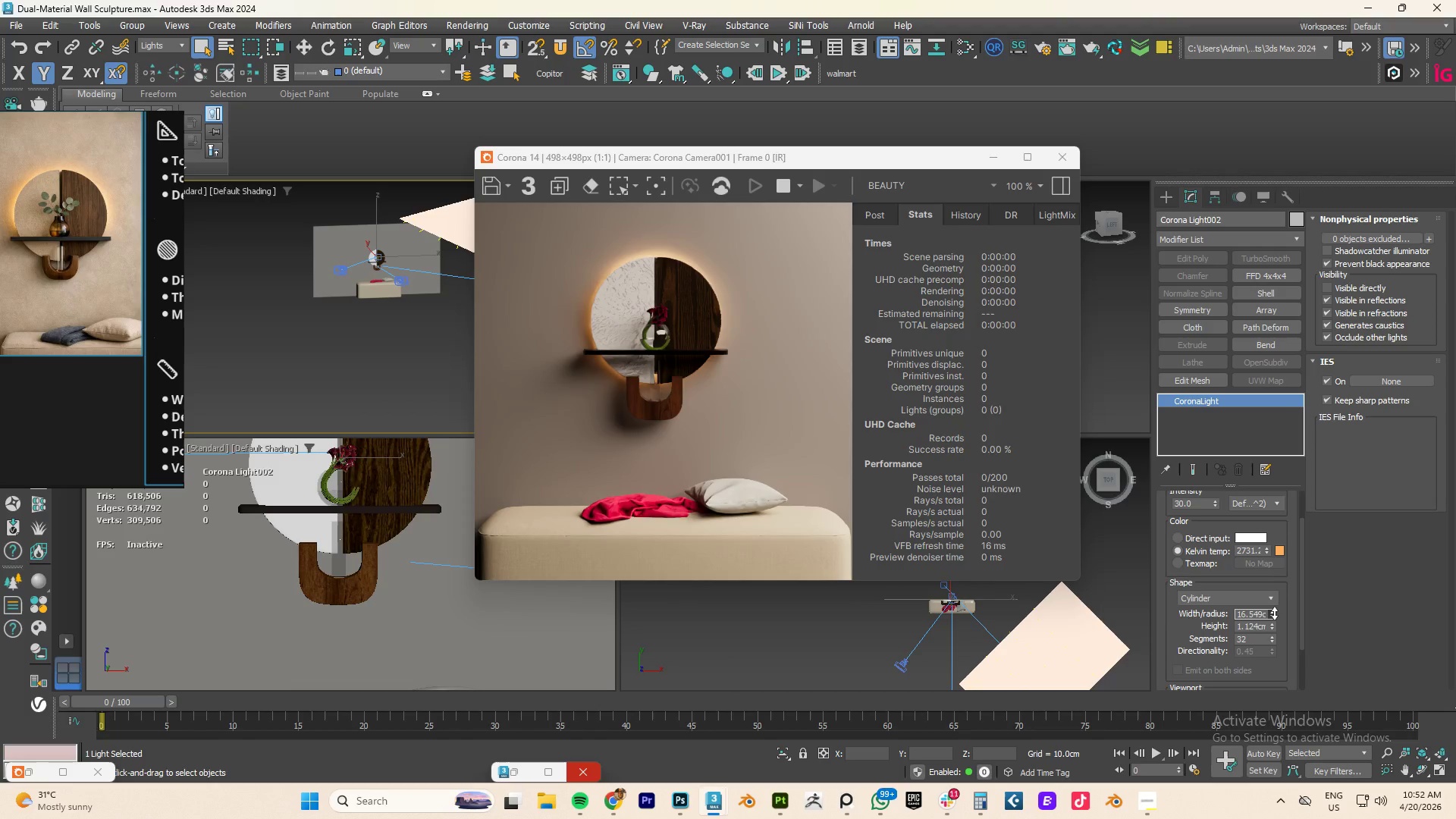 
wait(18.28)
 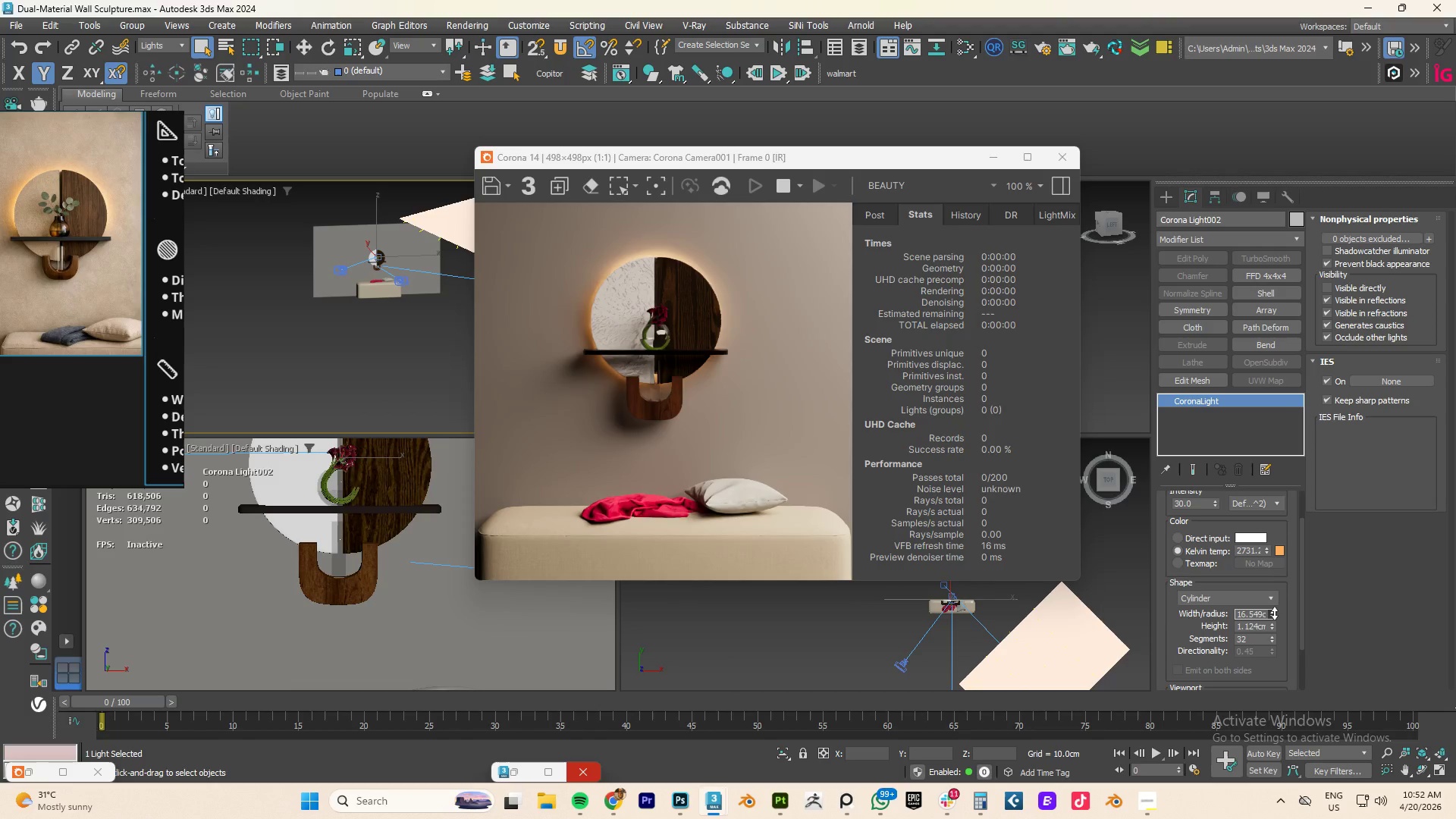 
double_click([1194, 504])
 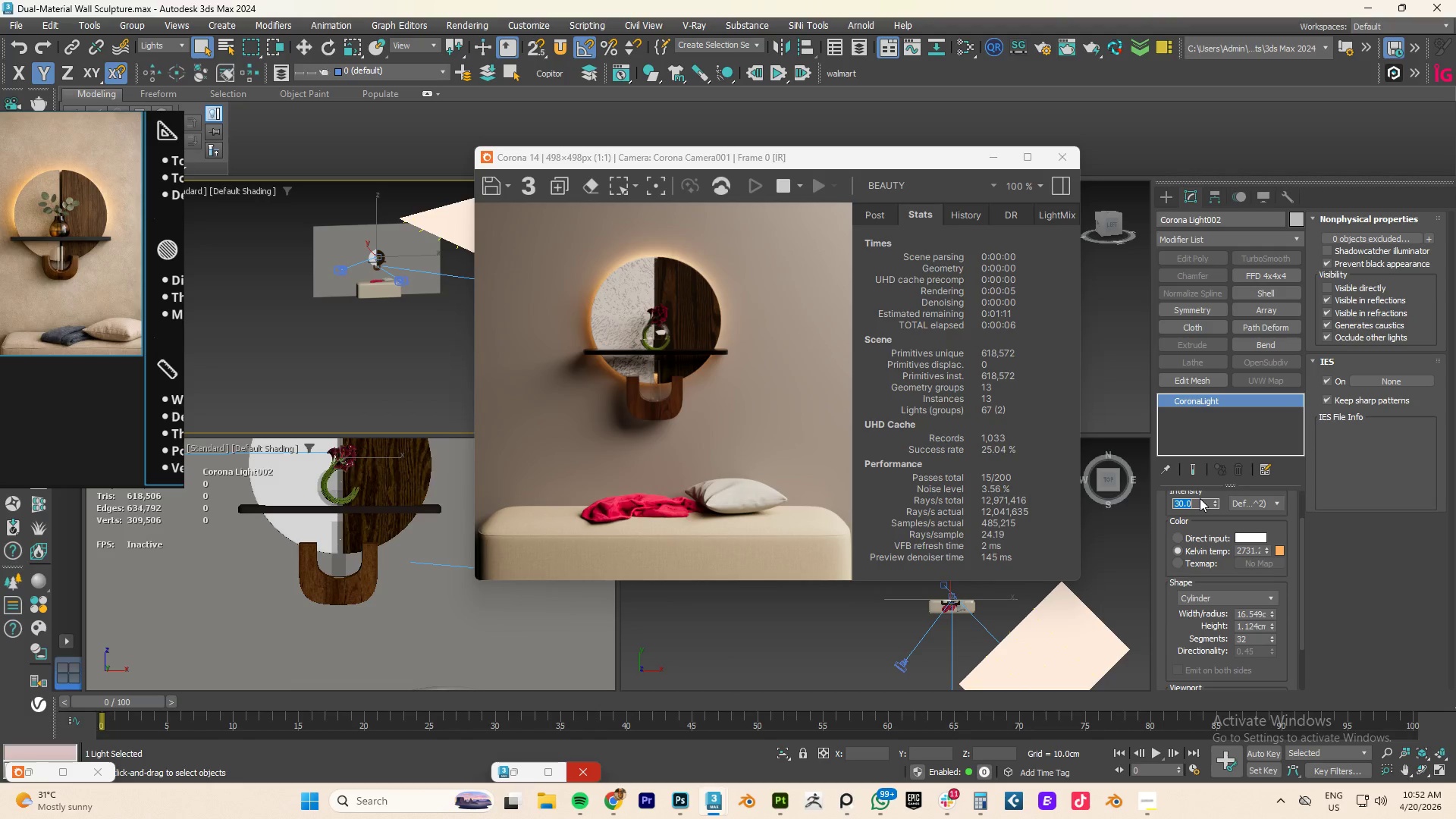 
key(Numpad2)
 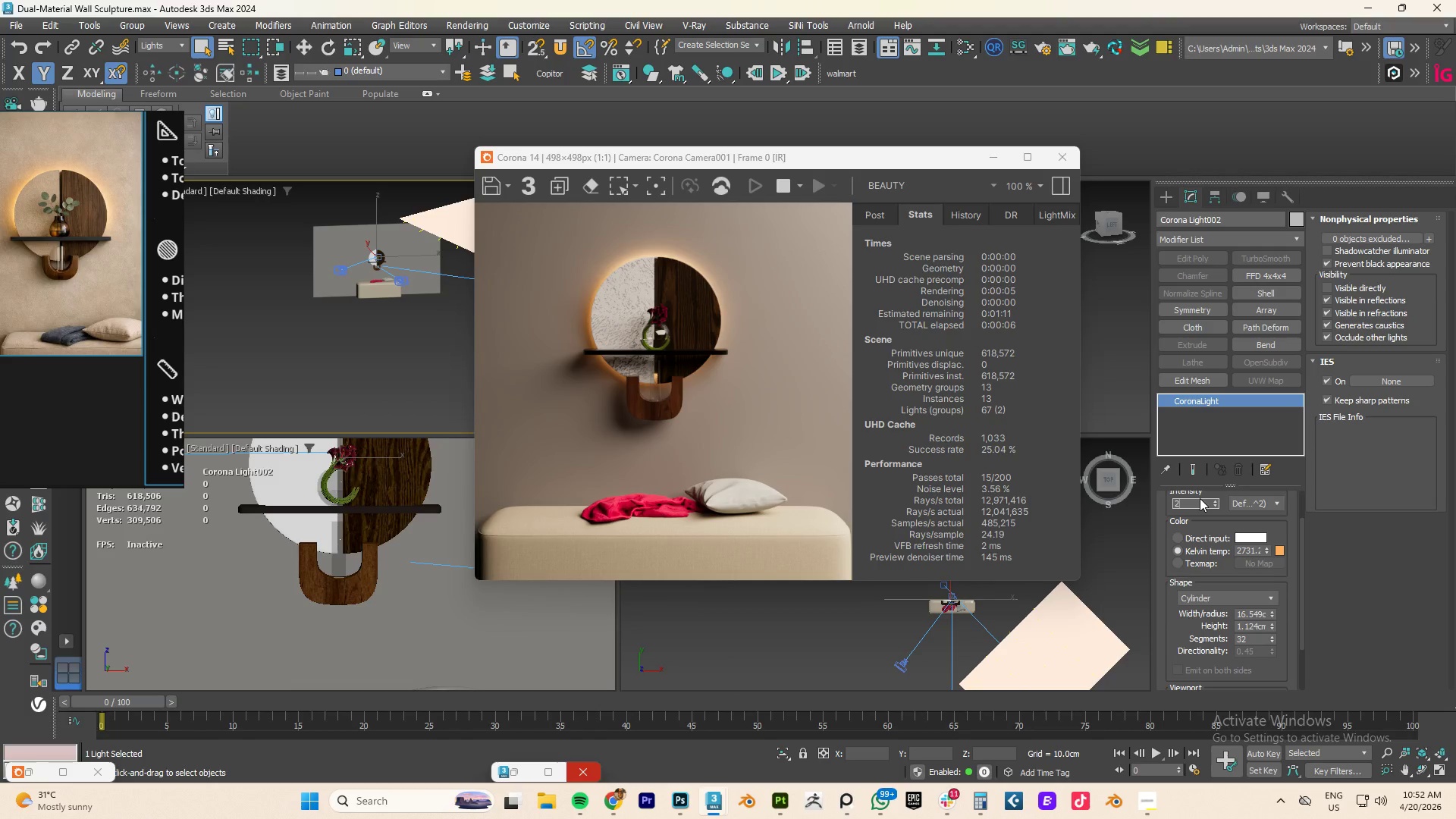 
key(Numpad0)
 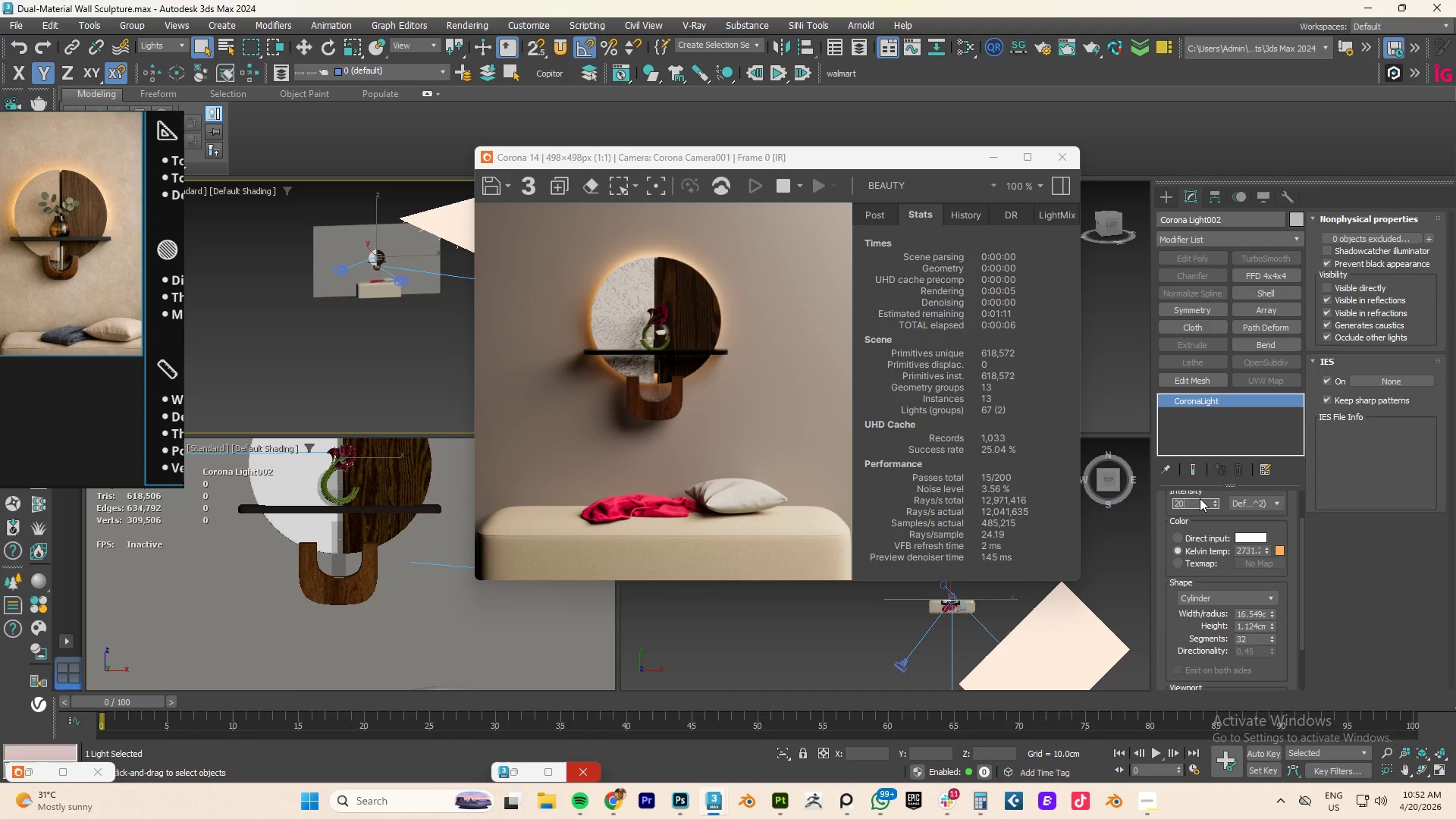 
key(NumpadEnter)
 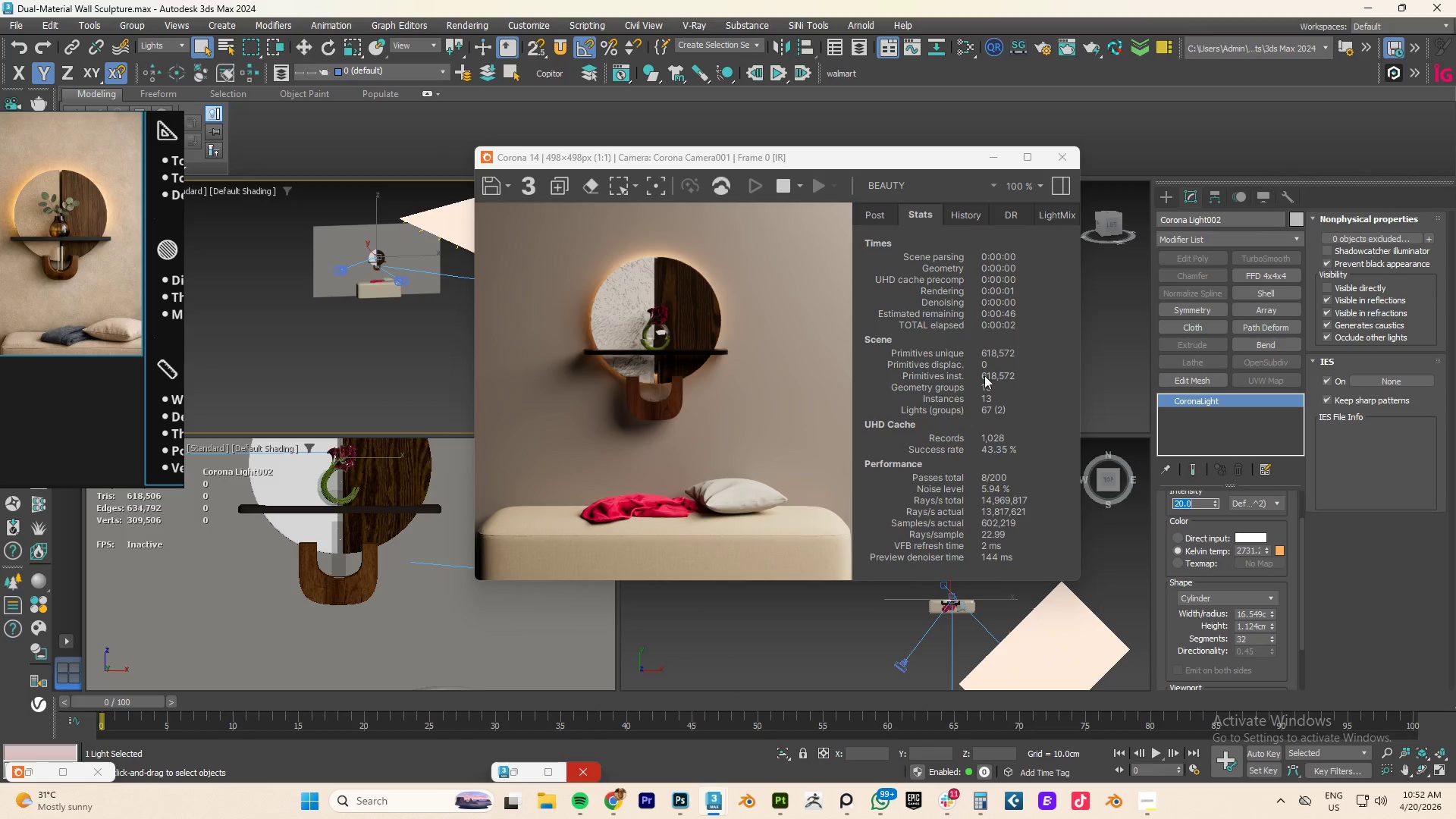 
scroll: coordinate [59, 271], scroll_direction: down, amount: 3.0
 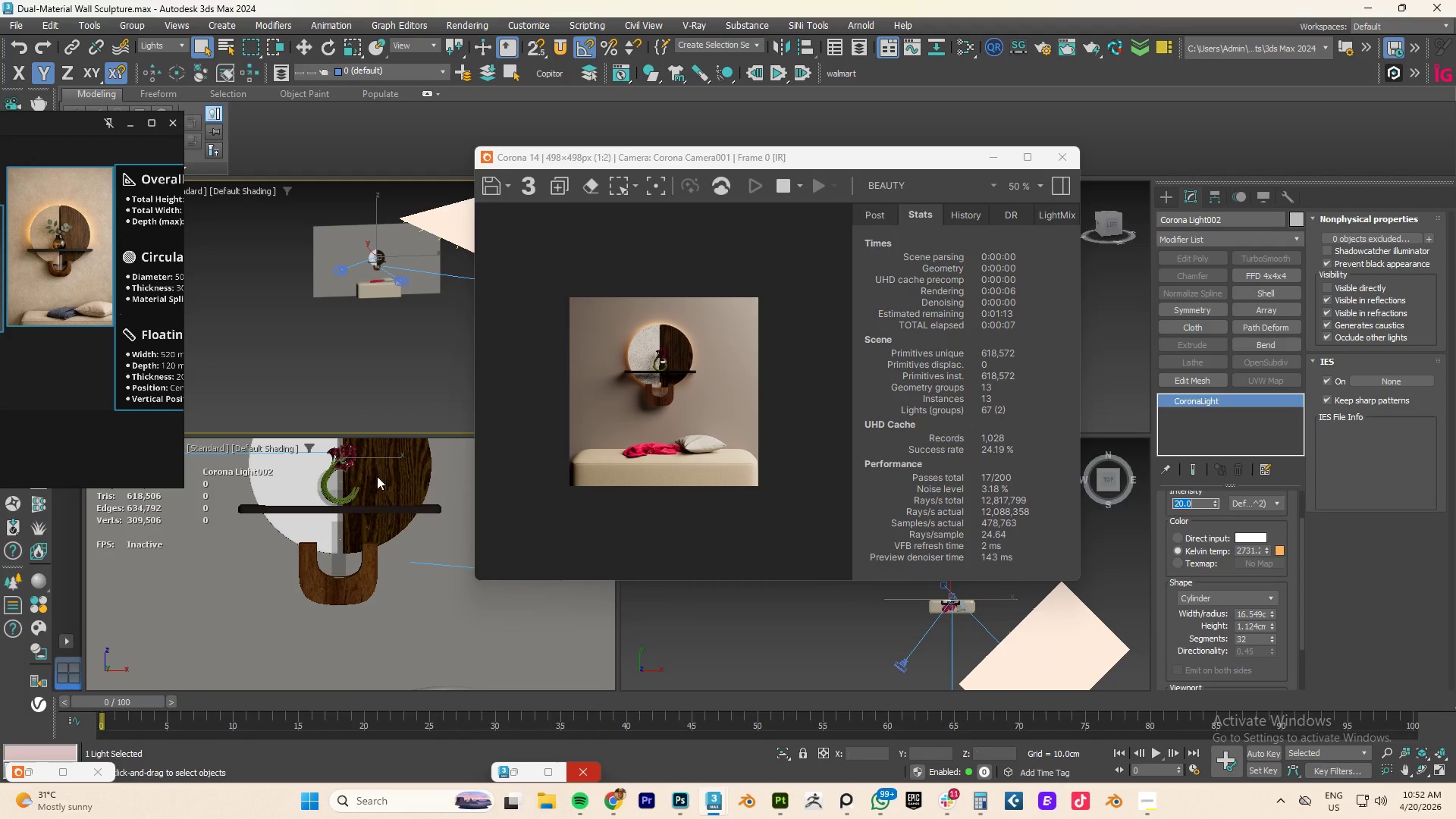 
left_click_drag(start_coordinate=[844, 161], to_coordinate=[1004, 71])
 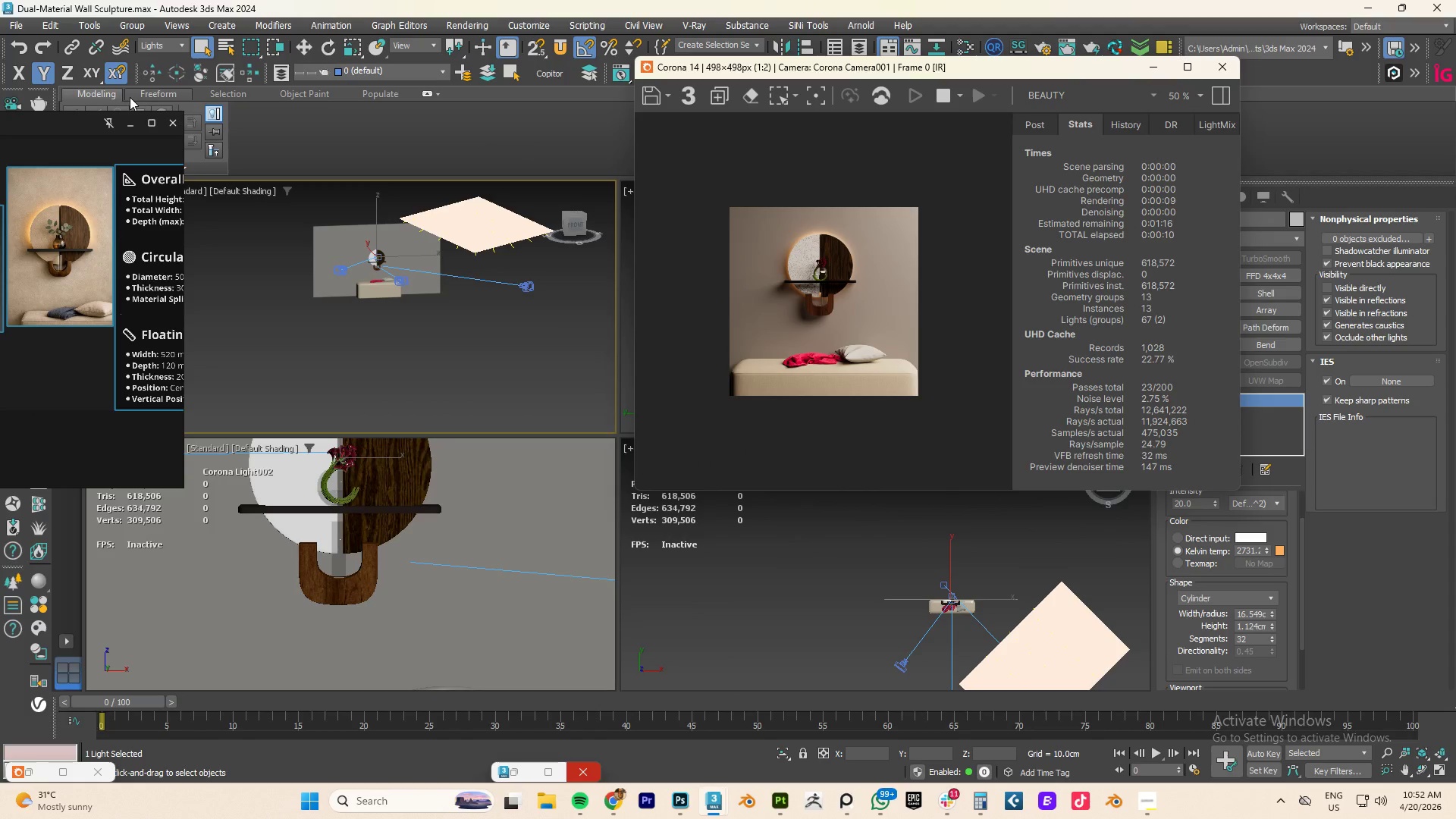 
left_click([134, 128])
 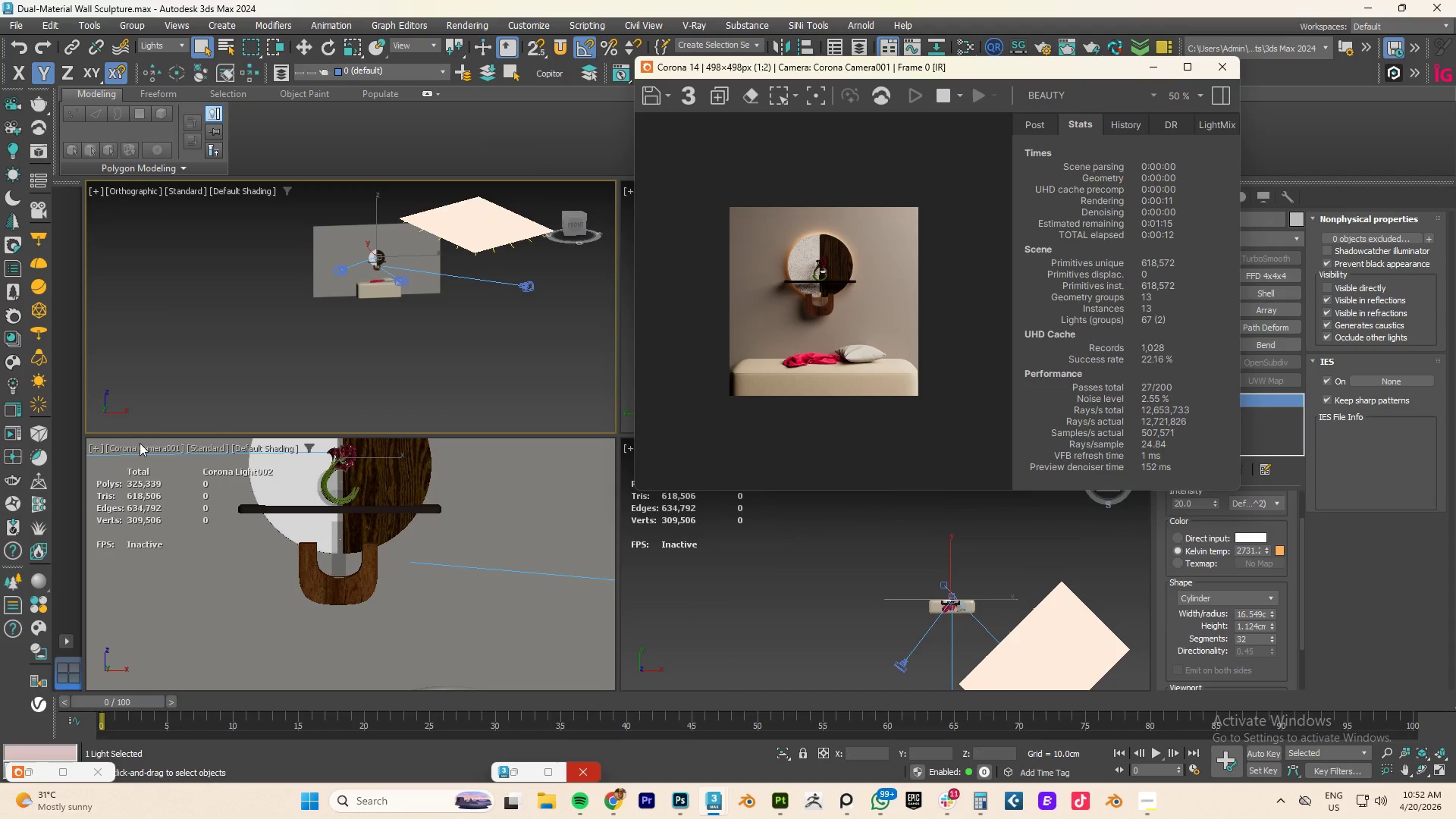 
left_click([145, 445])
 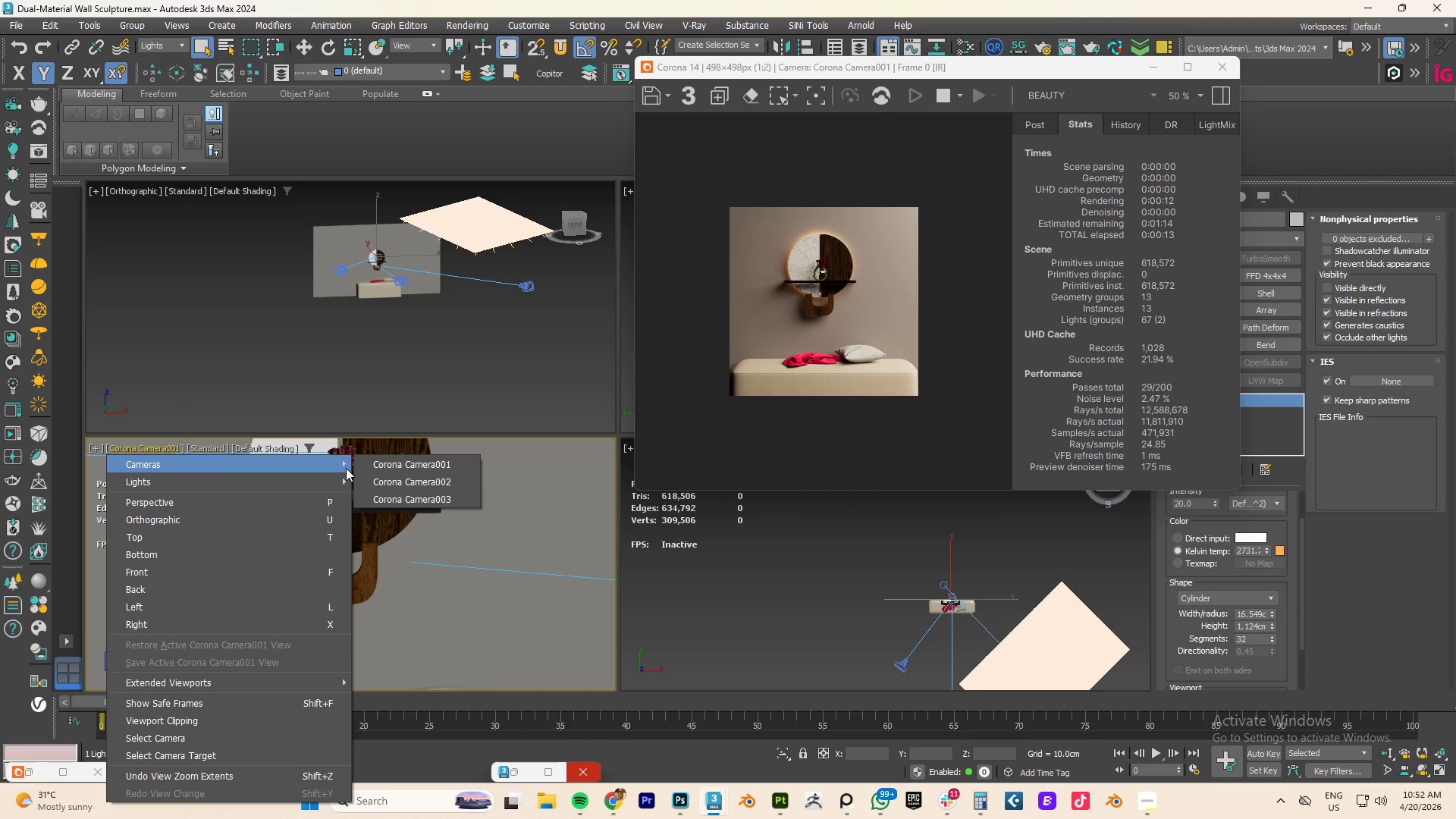 
left_click([416, 483])
 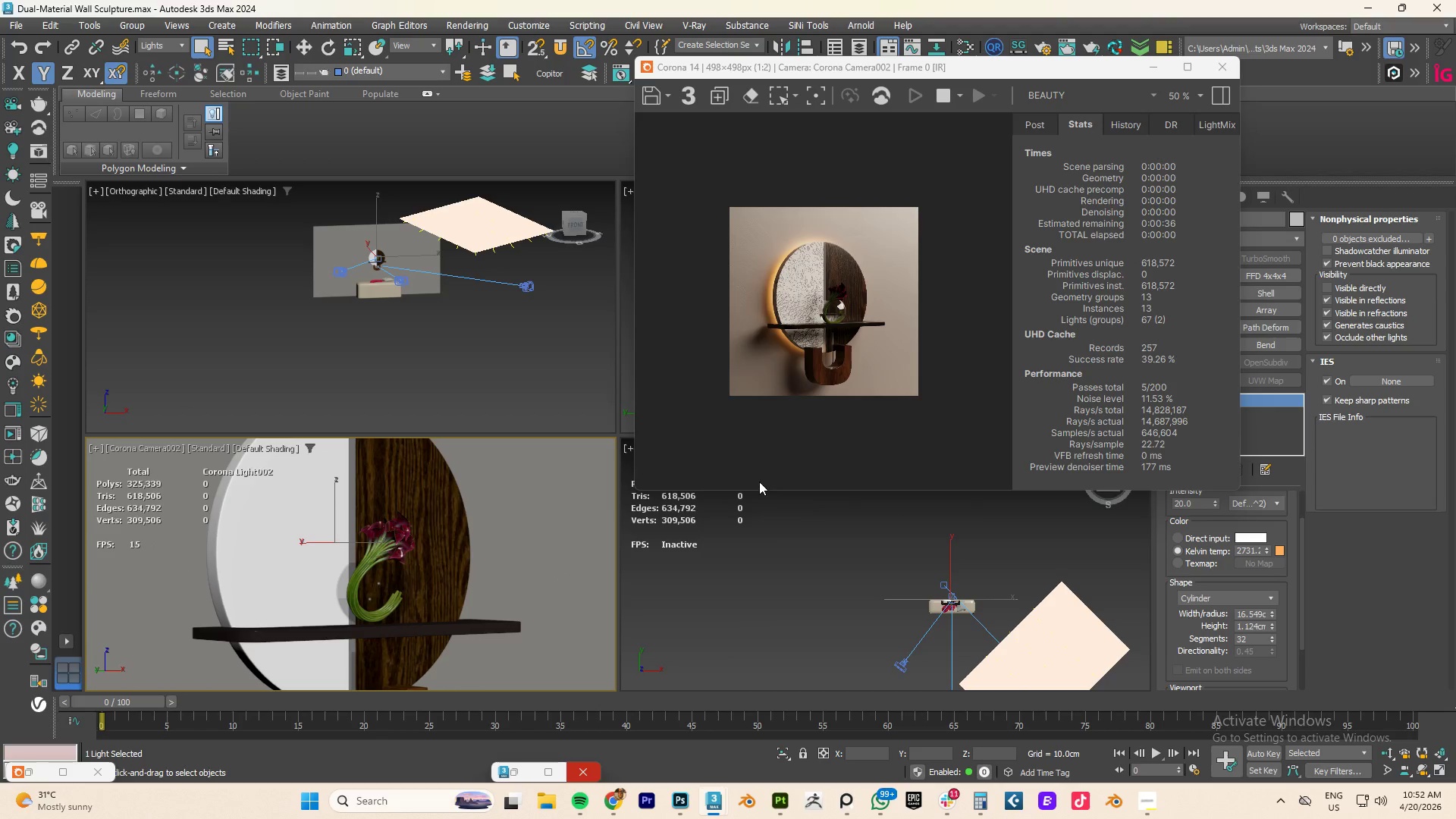 
wait(6.48)
 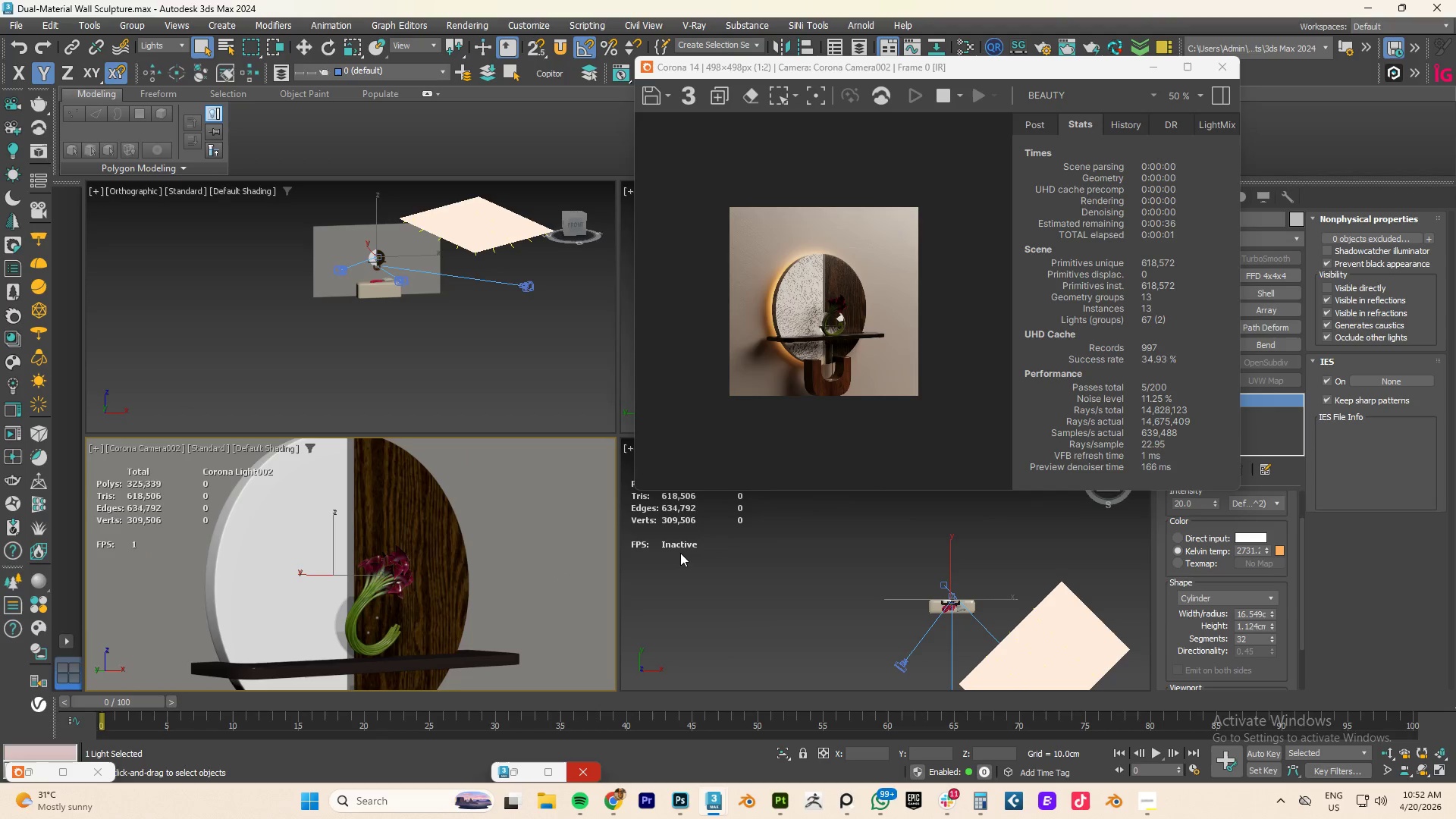 
left_click([139, 444])
 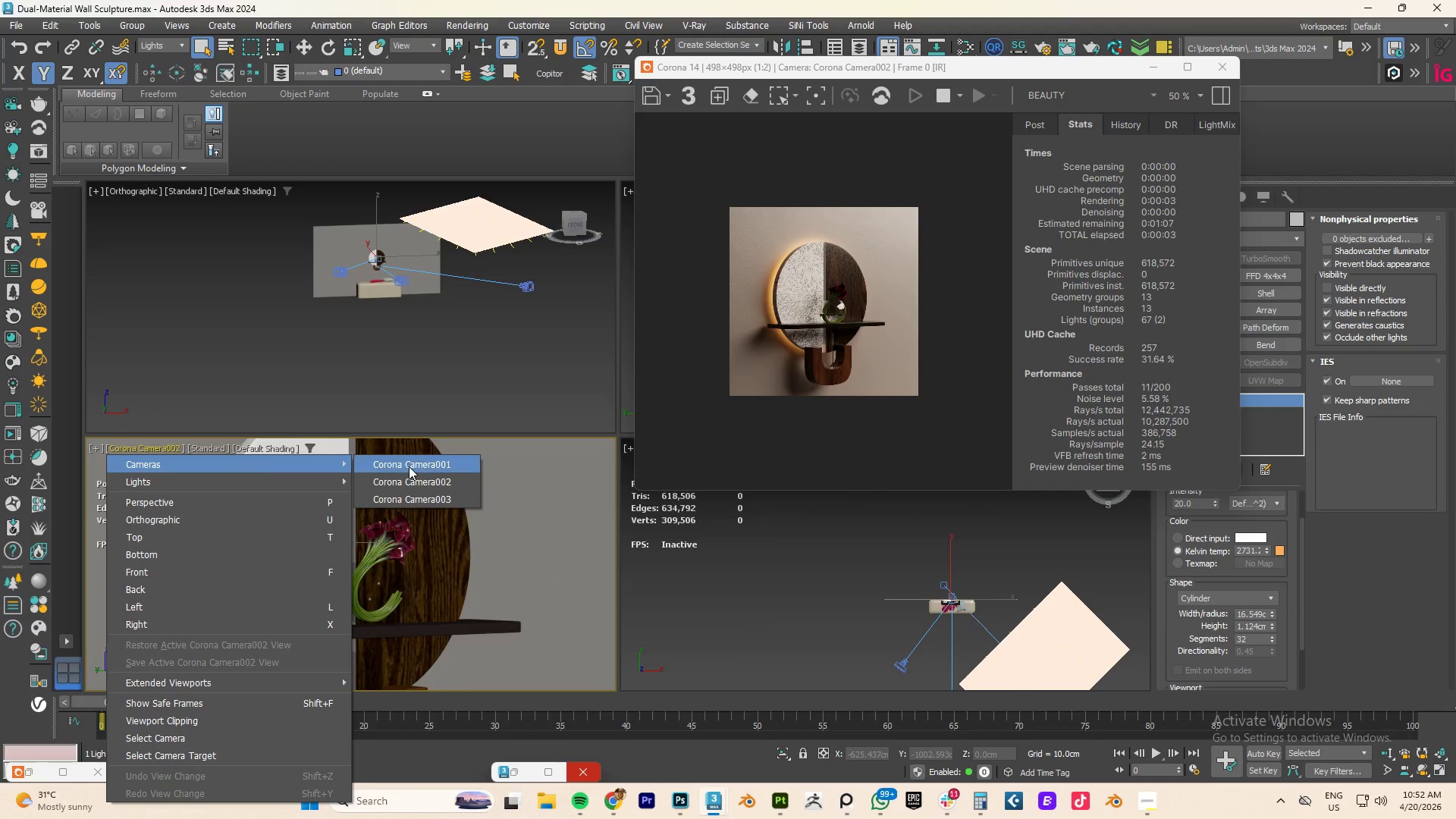 
left_click([412, 497])
 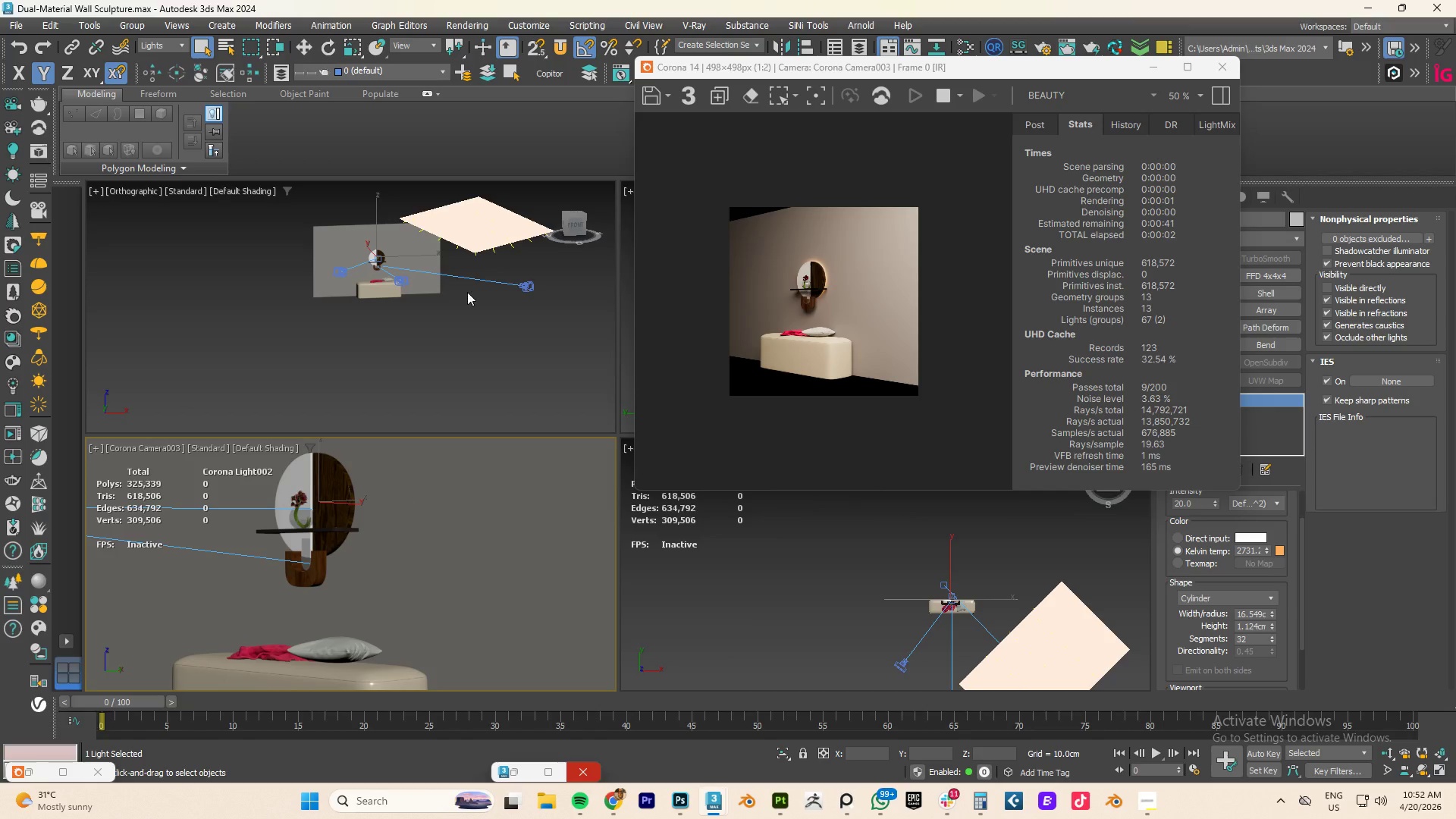 
left_click([529, 286])
 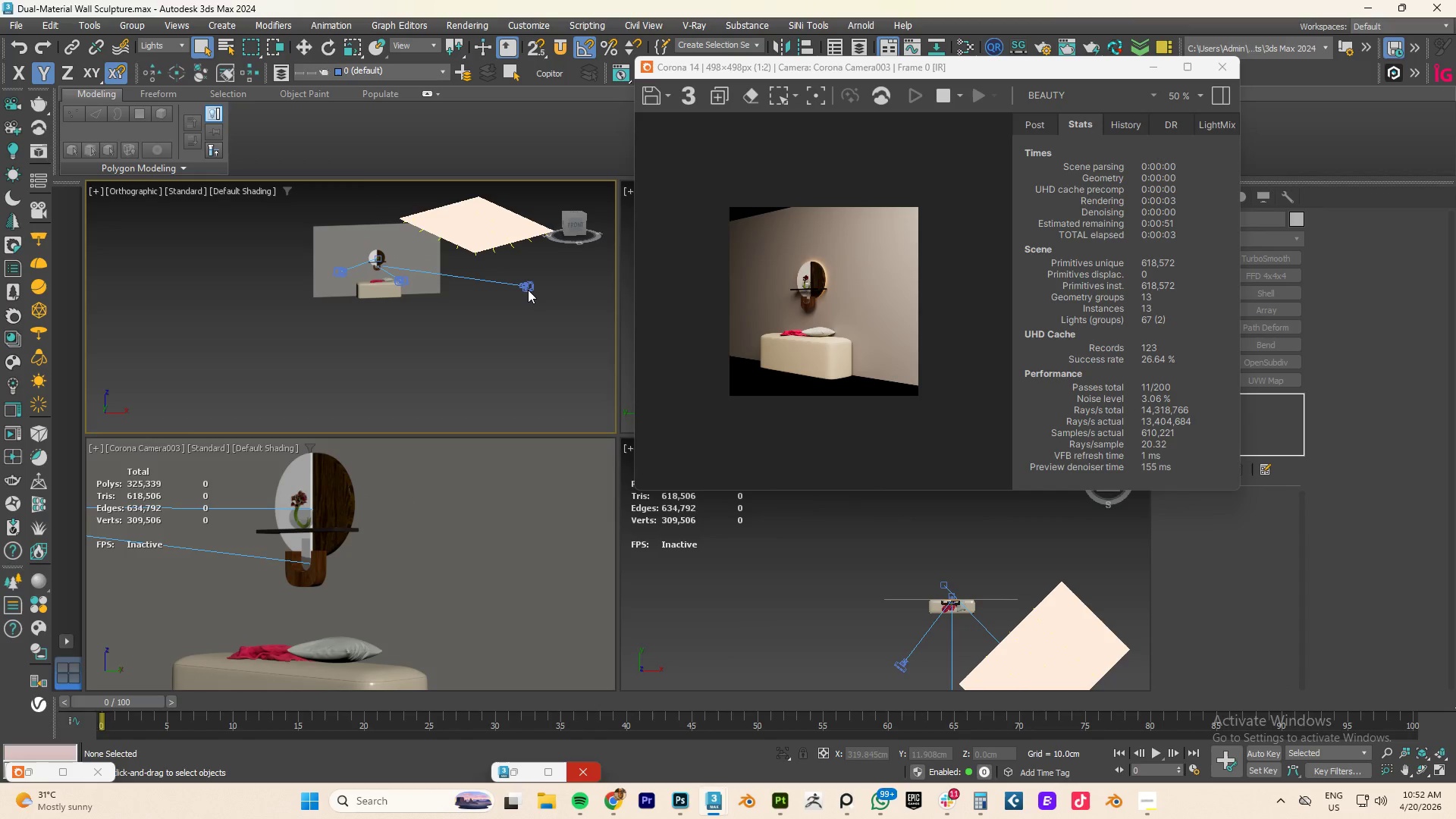 
left_click([523, 287])
 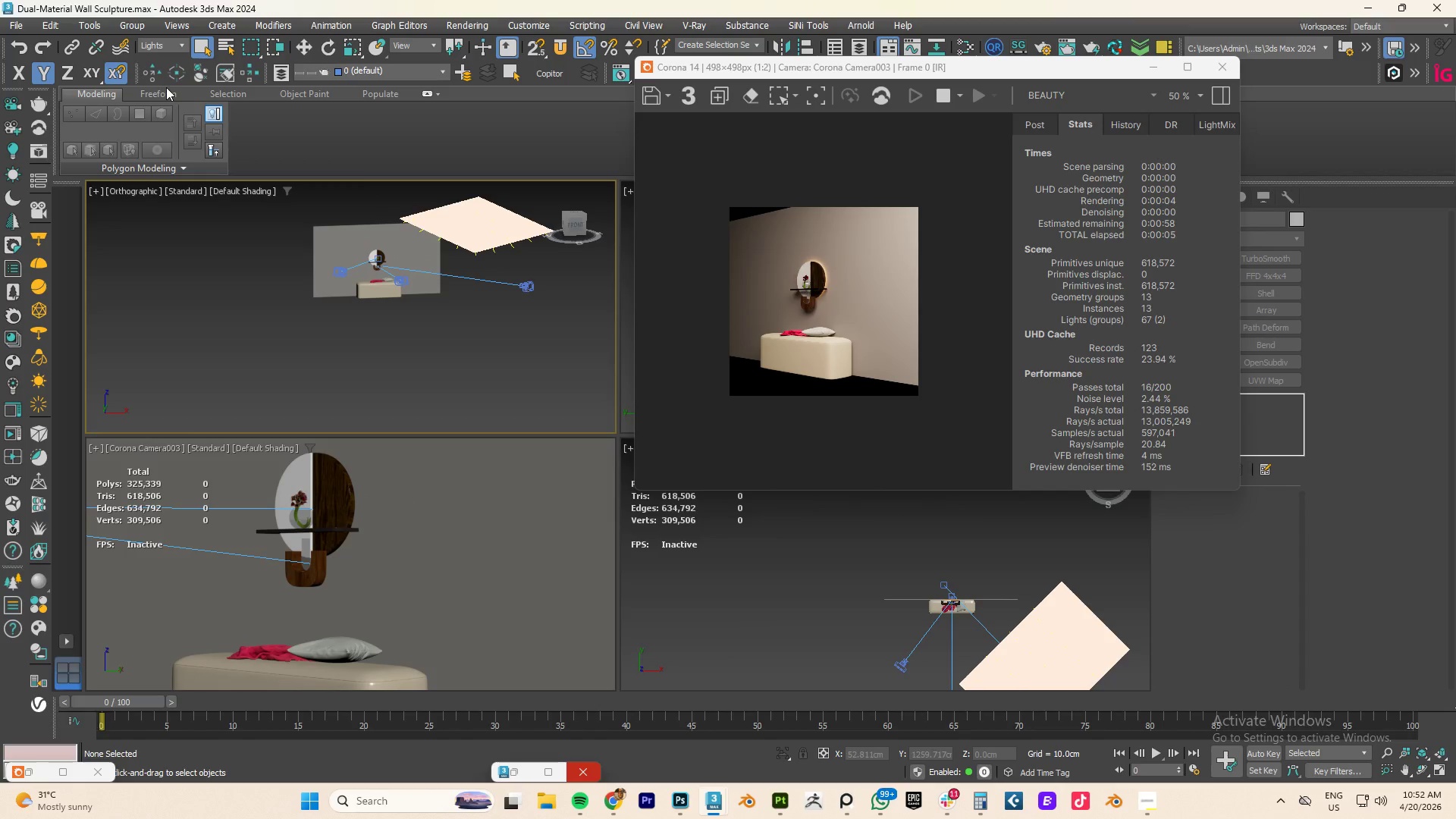 
left_click([152, 46])
 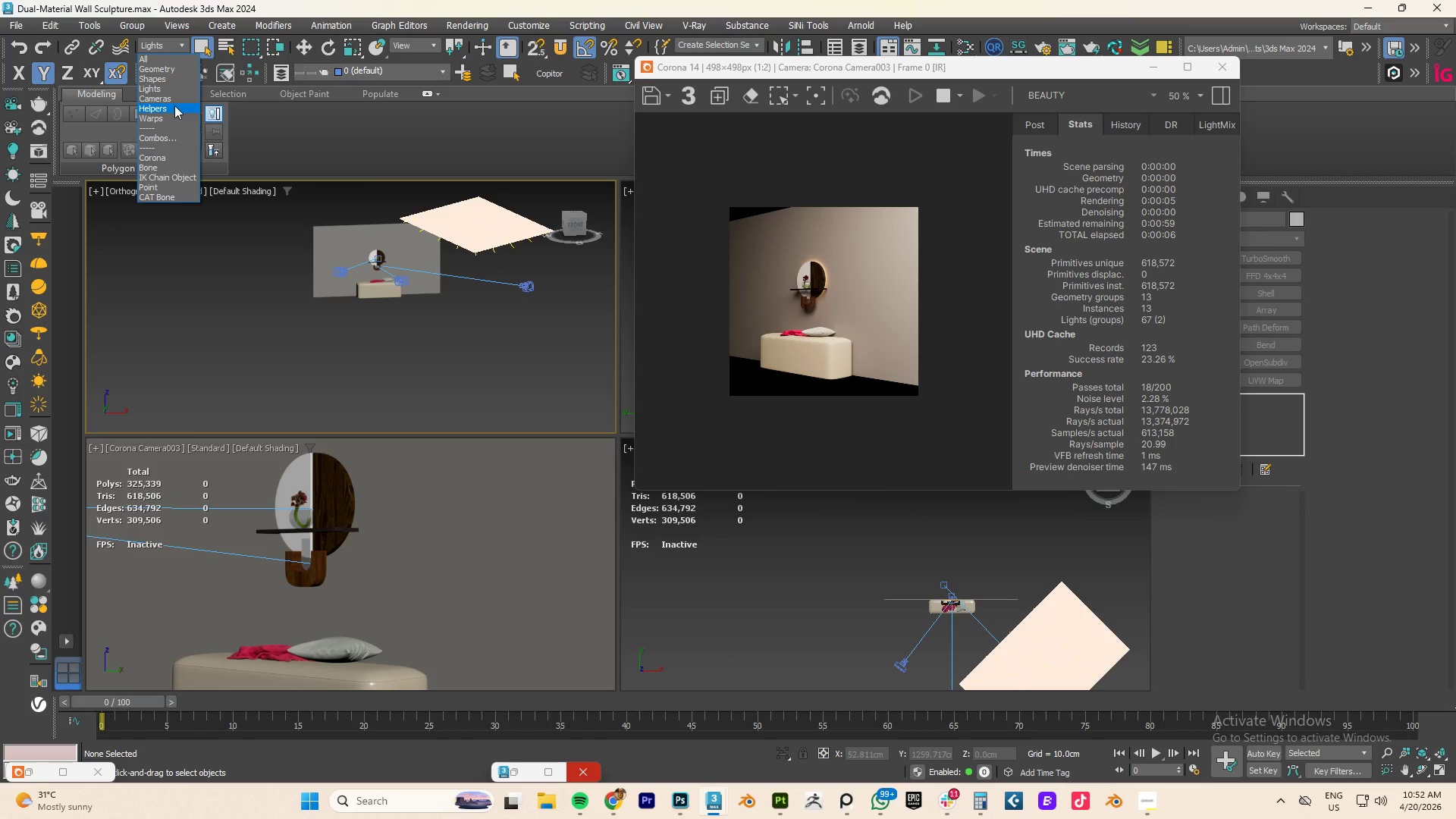 
left_click([166, 96])
 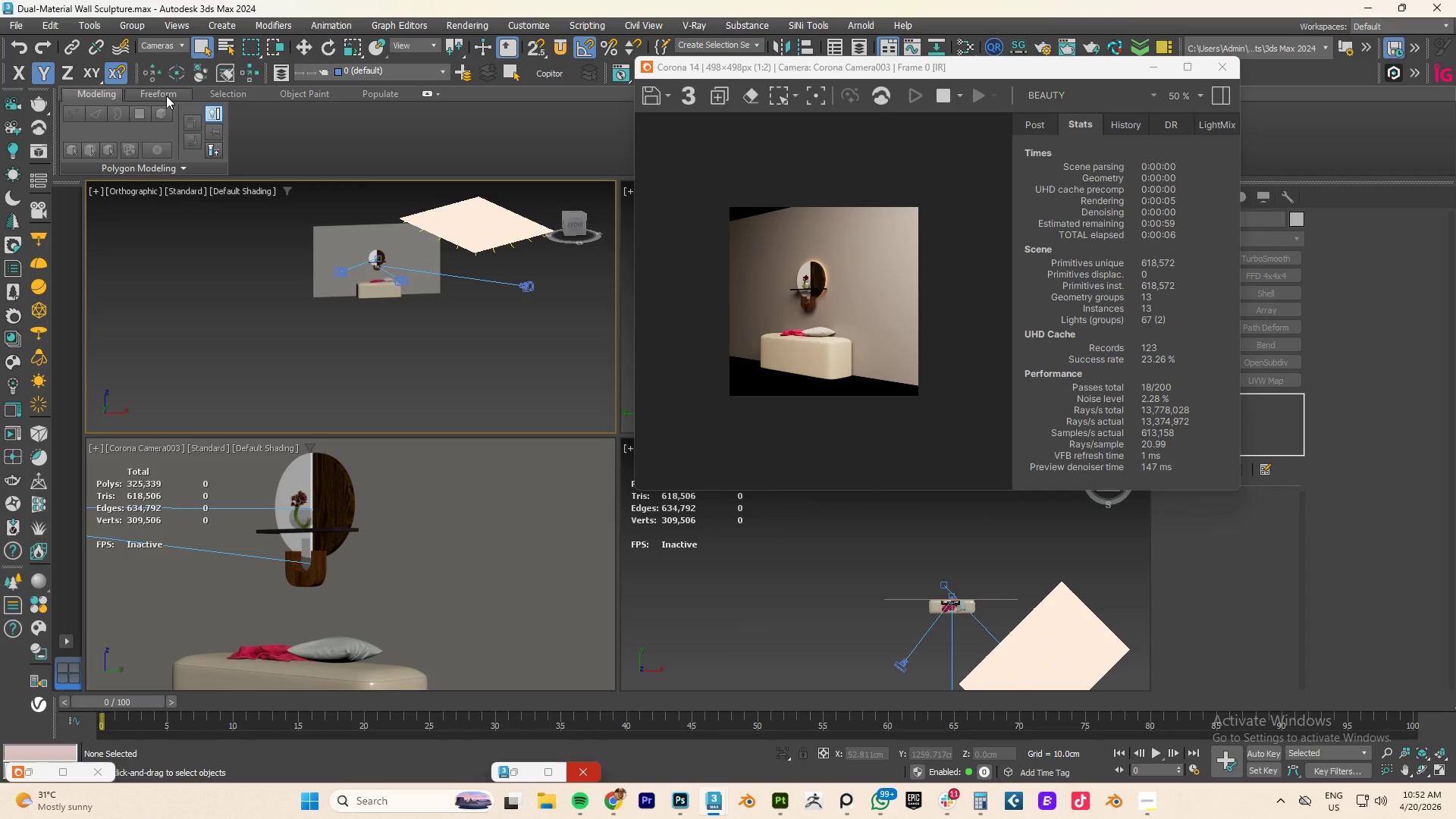 
type(tz)
 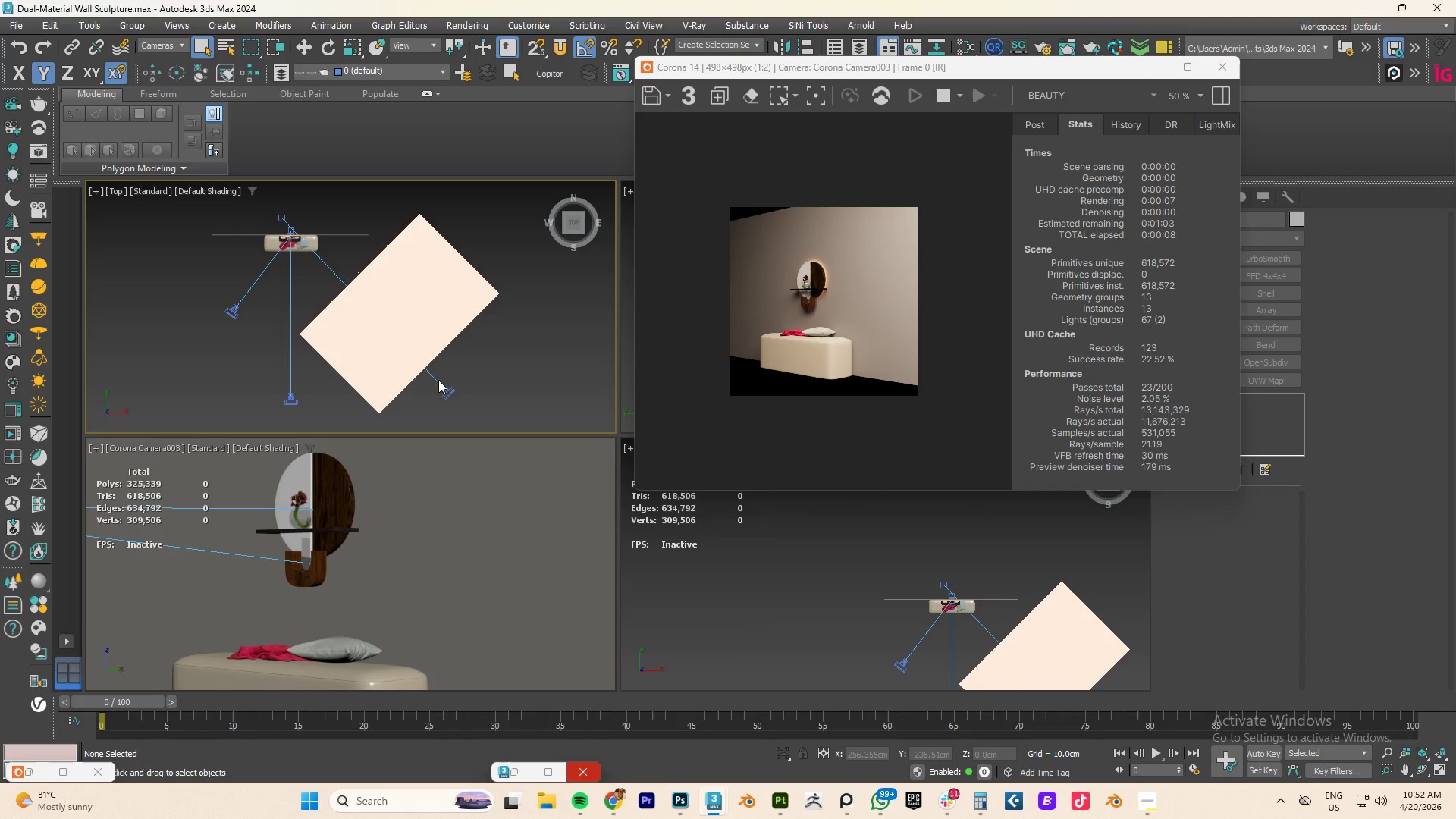 
left_click([447, 393])
 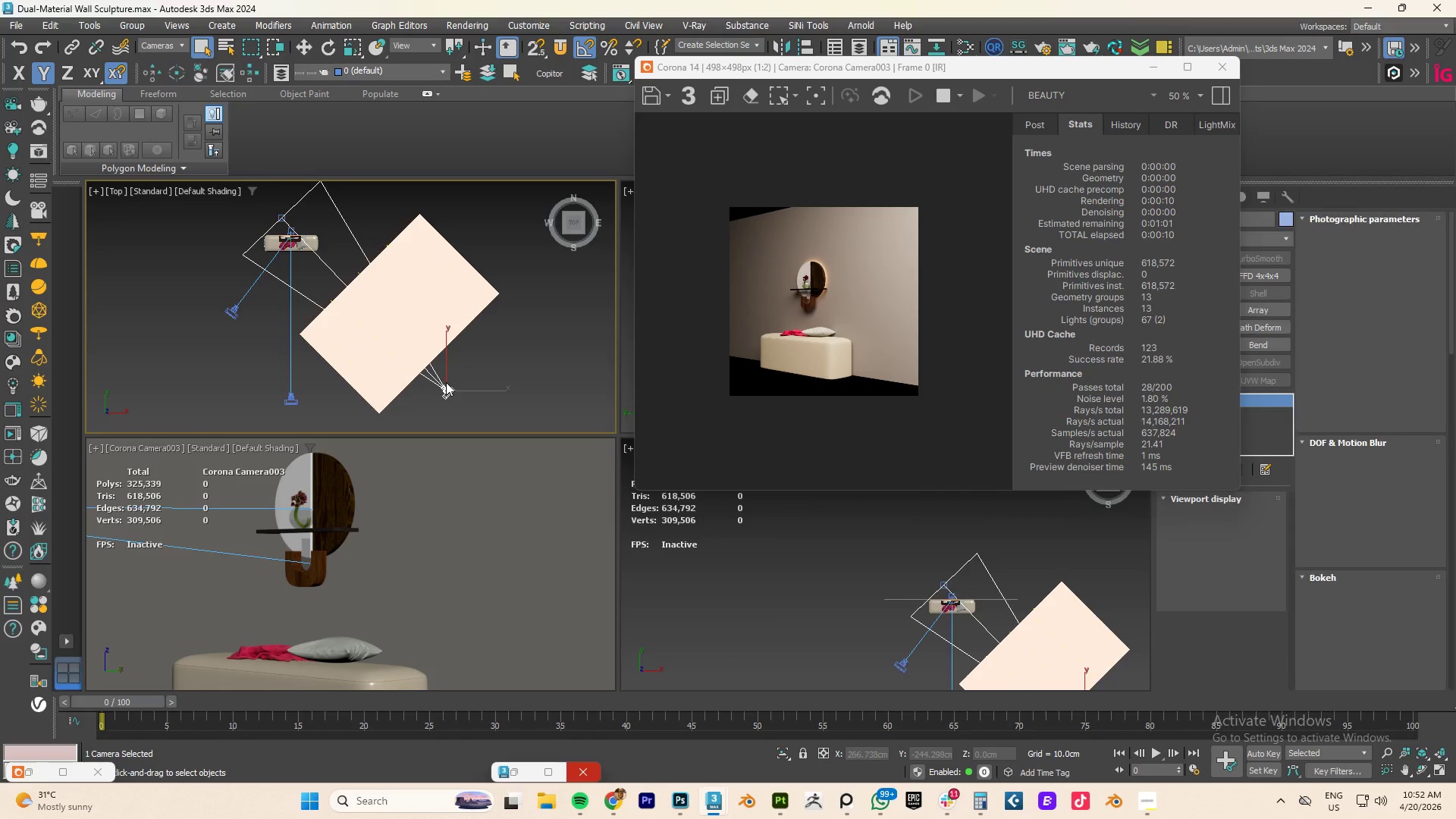 
key(W)
 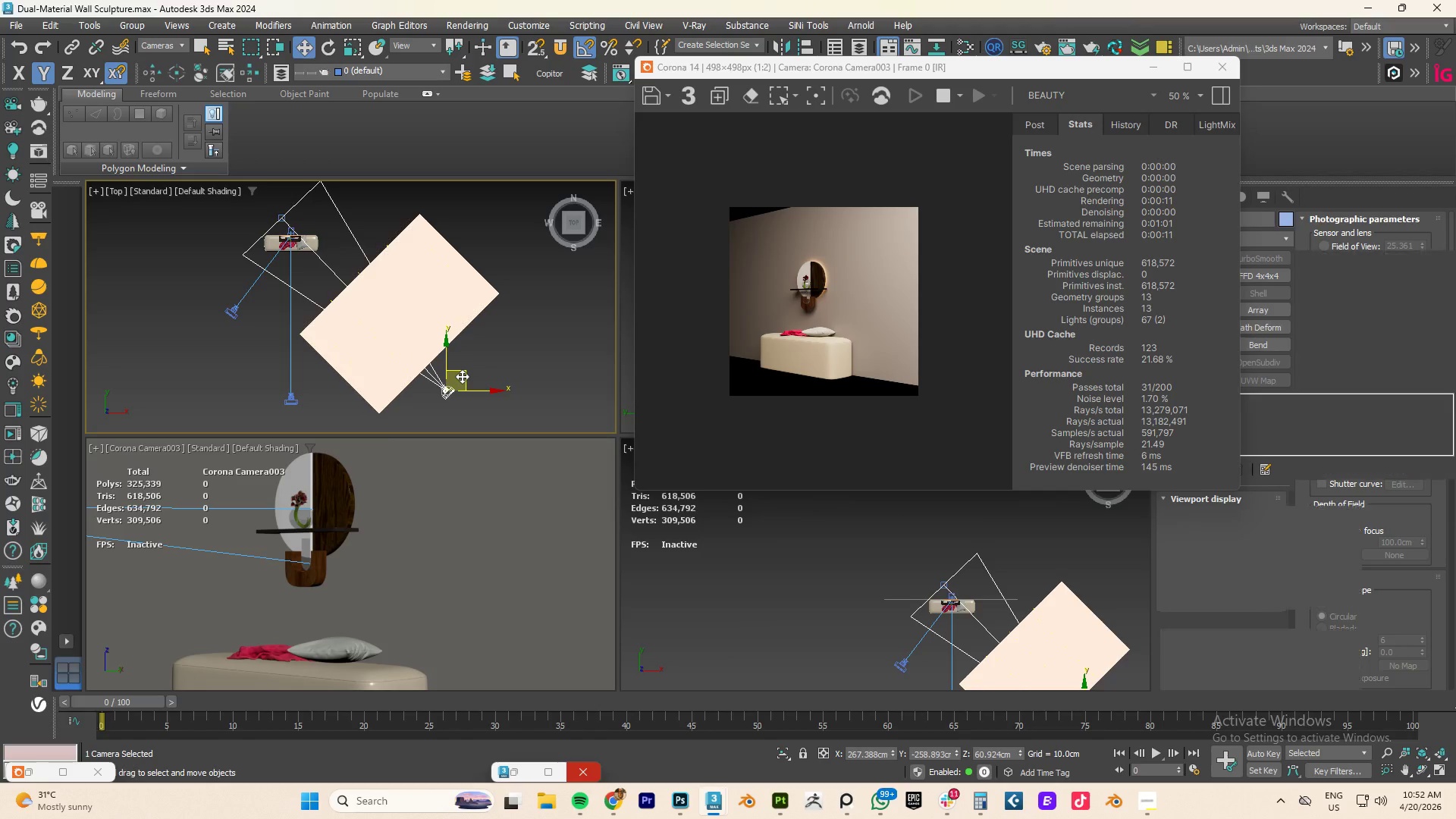 
left_click_drag(start_coordinate=[462, 376], to_coordinate=[402, 327])
 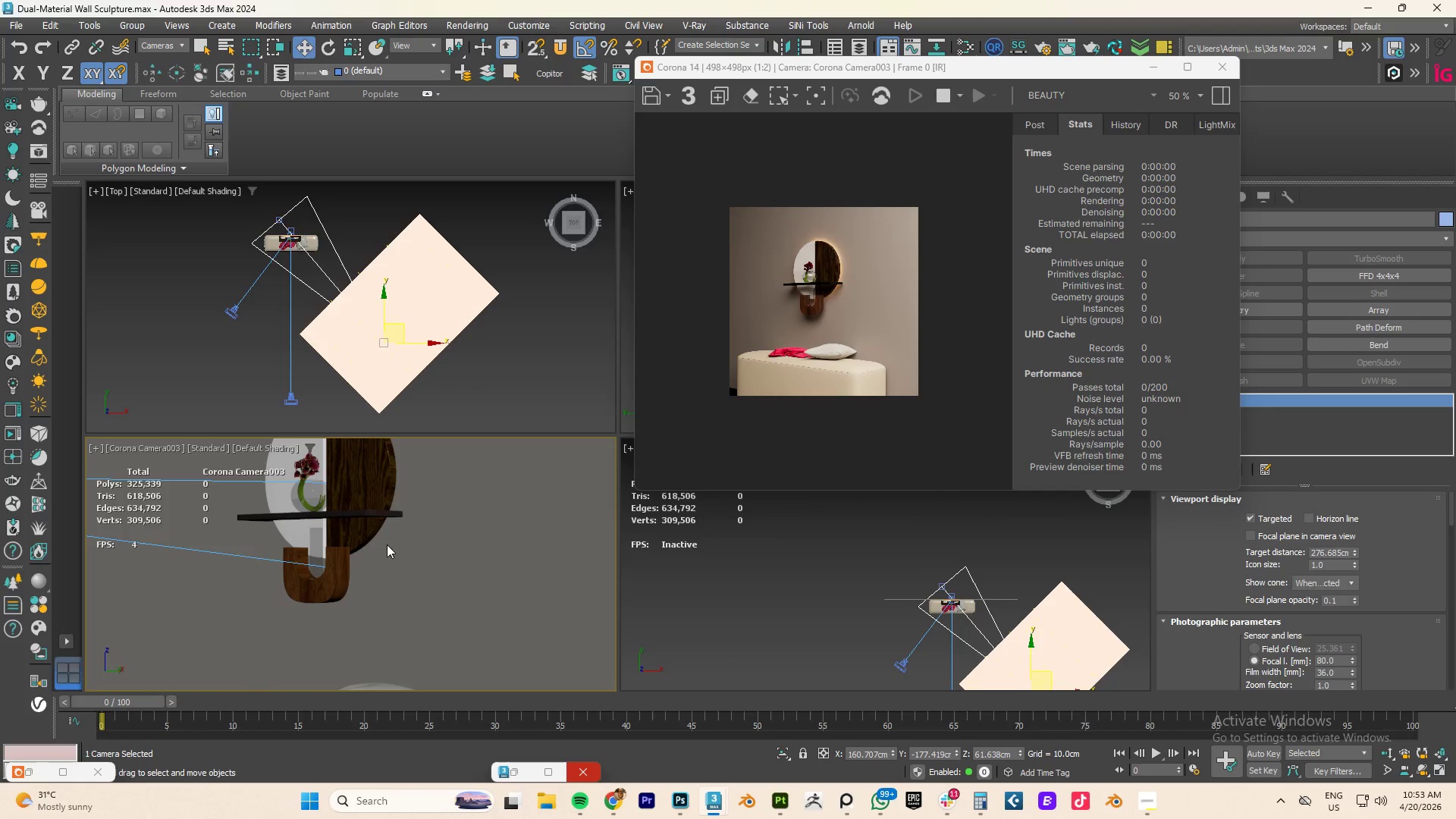 
wait(5.17)
 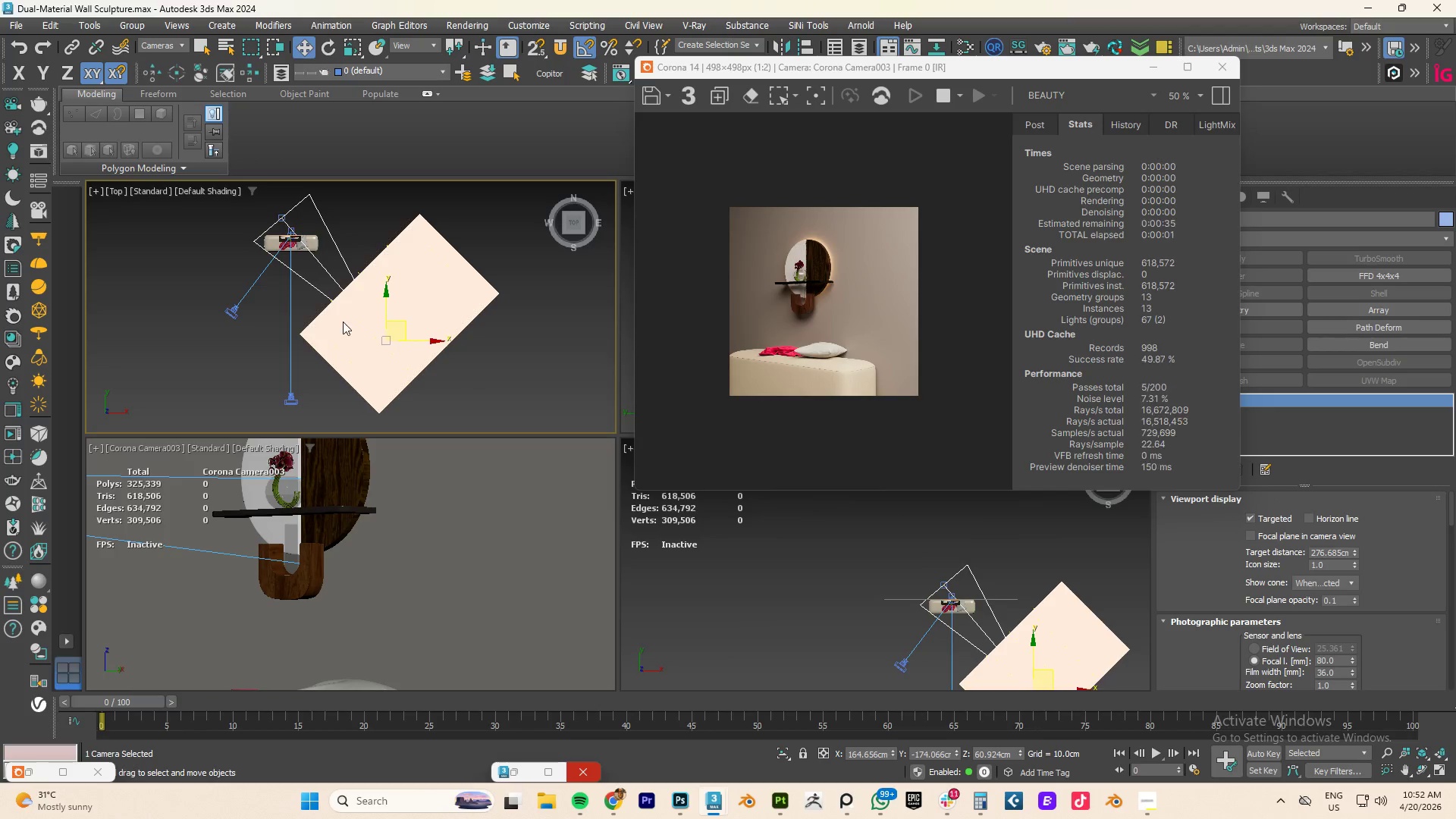 
left_click([399, 328])
 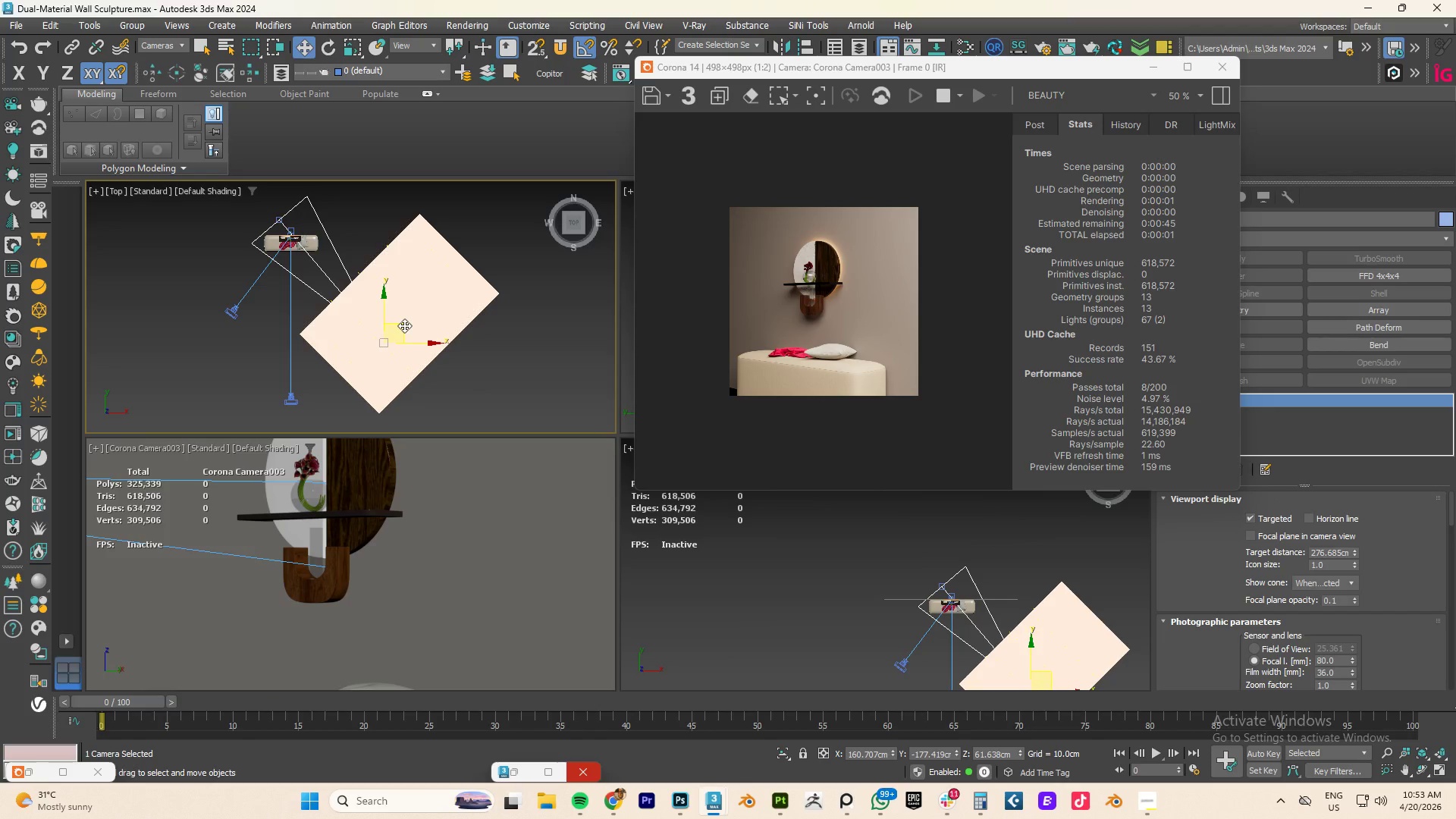 
left_click_drag(start_coordinate=[400, 327], to_coordinate=[382, 309])
 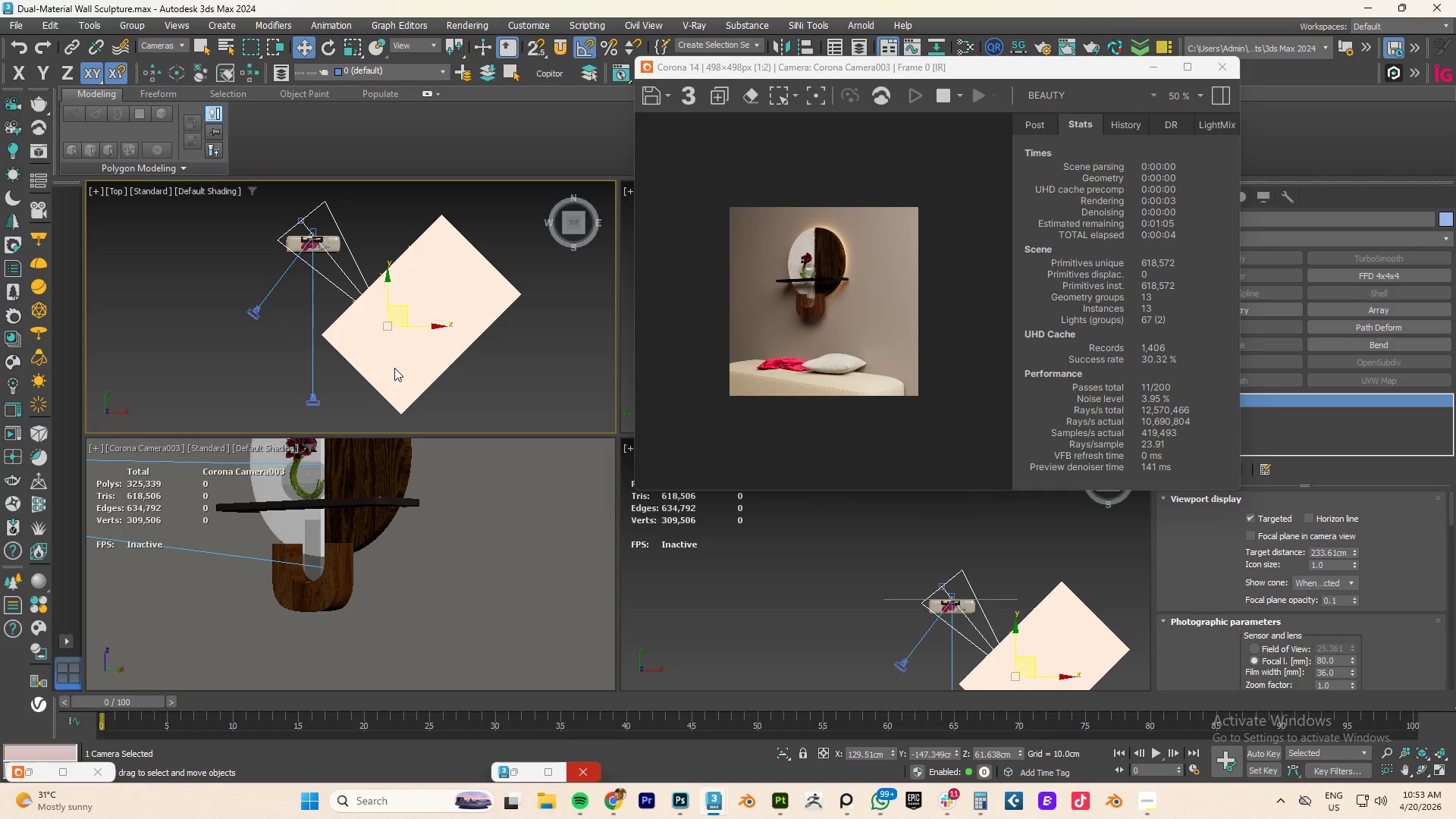 
wait(9.56)
 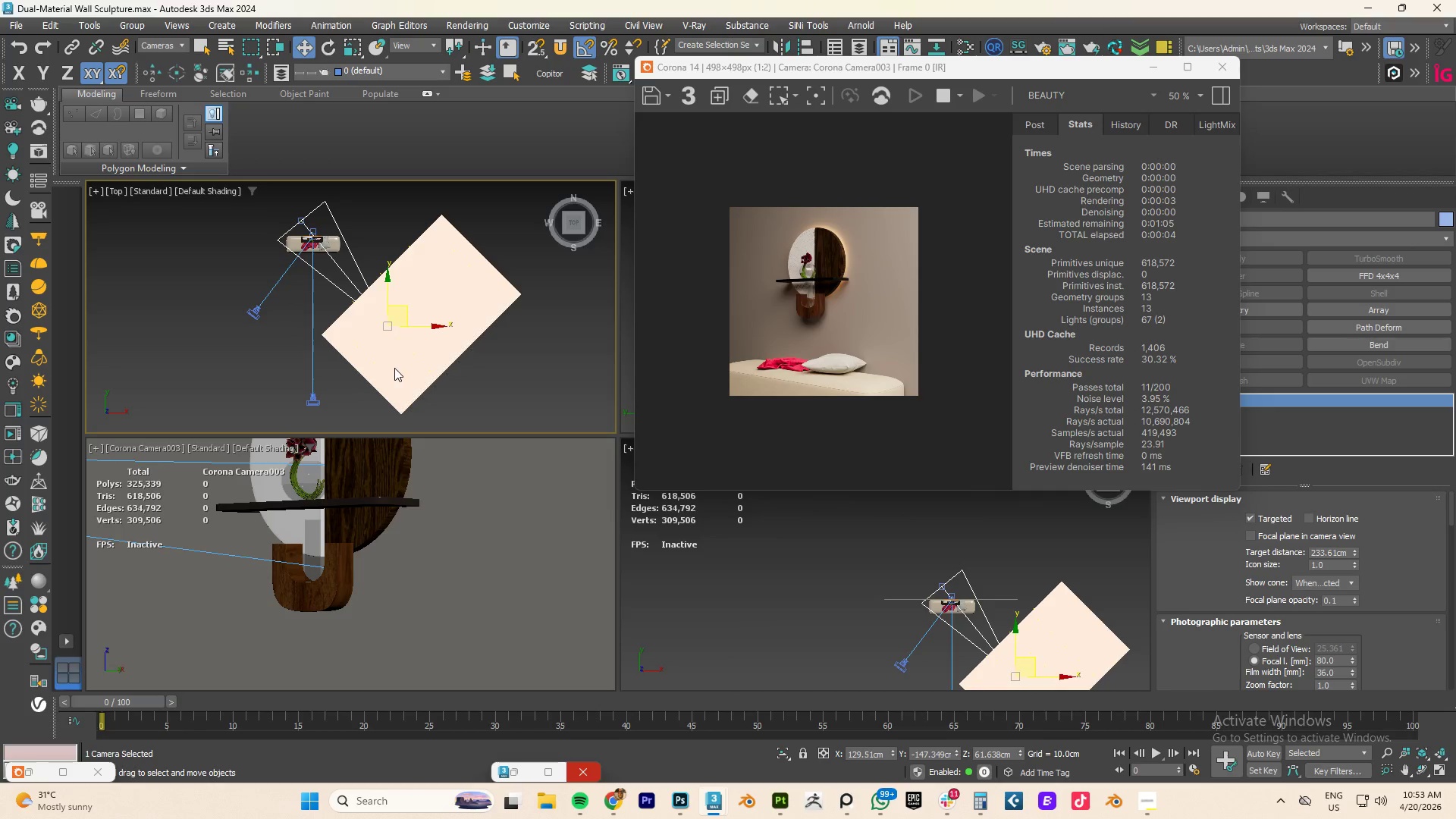 
left_click([1044, 648])
 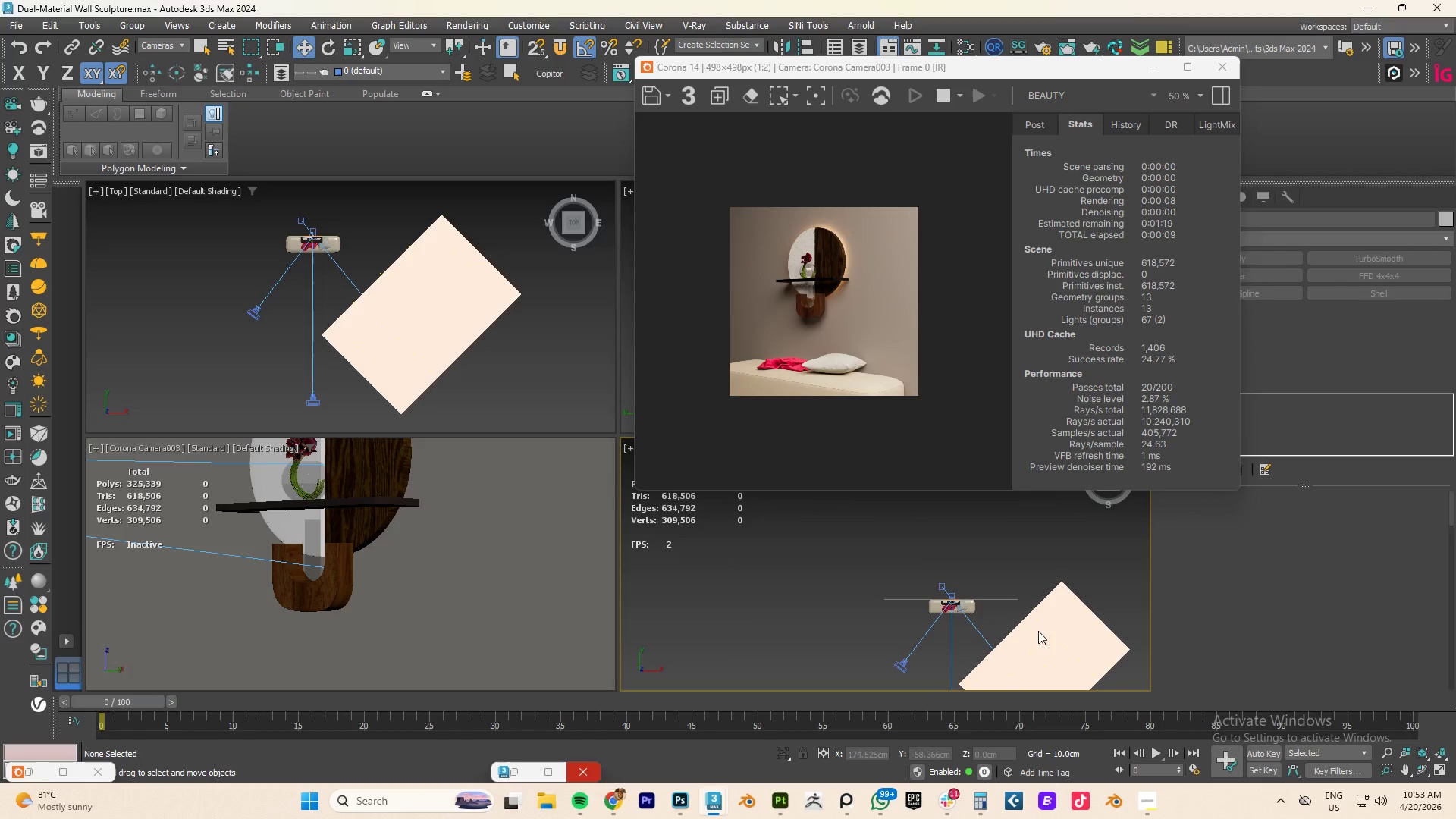 
scroll: coordinate [1033, 624], scroll_direction: down, amount: 2.0
 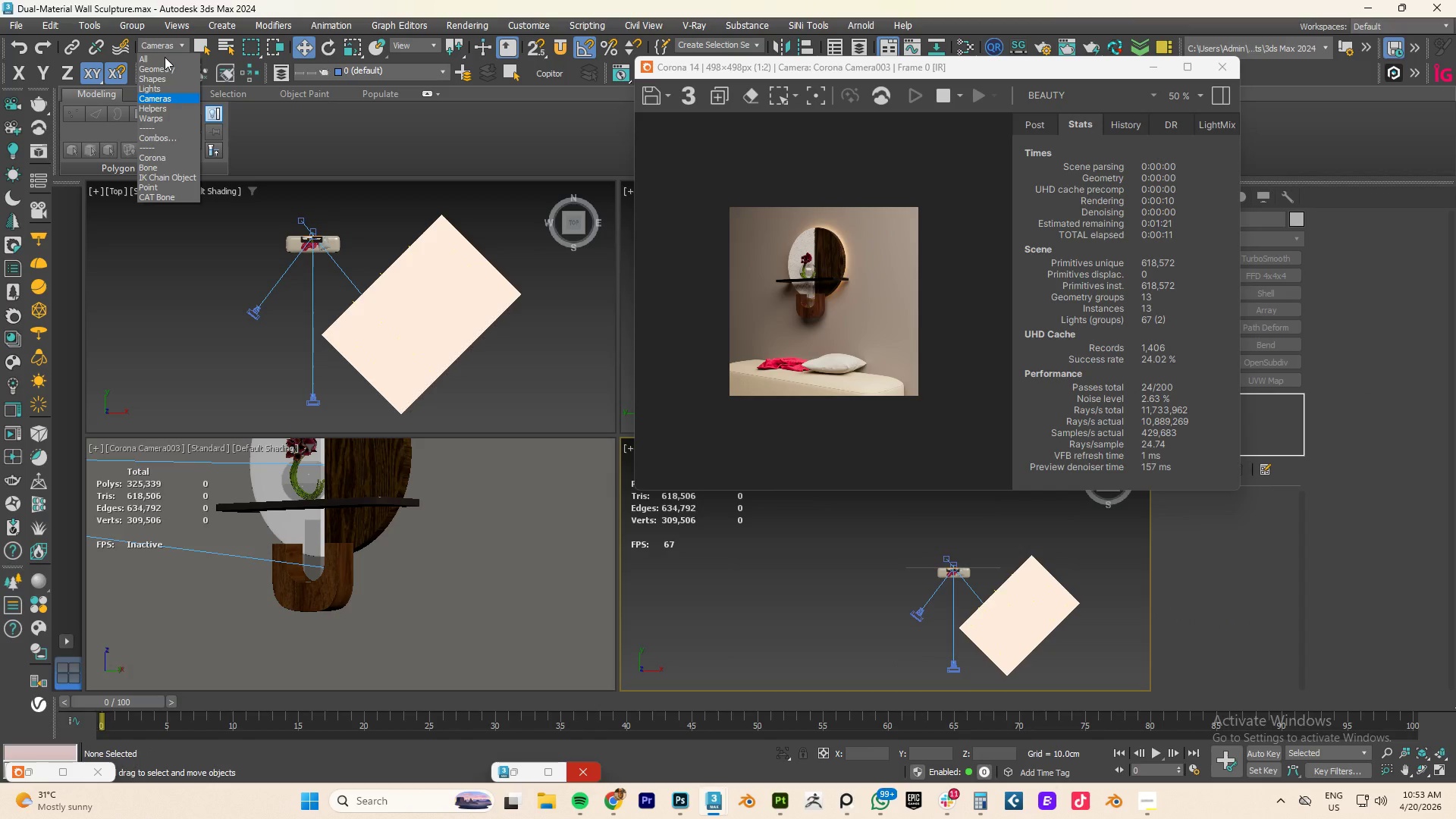 
left_click([160, 89])
 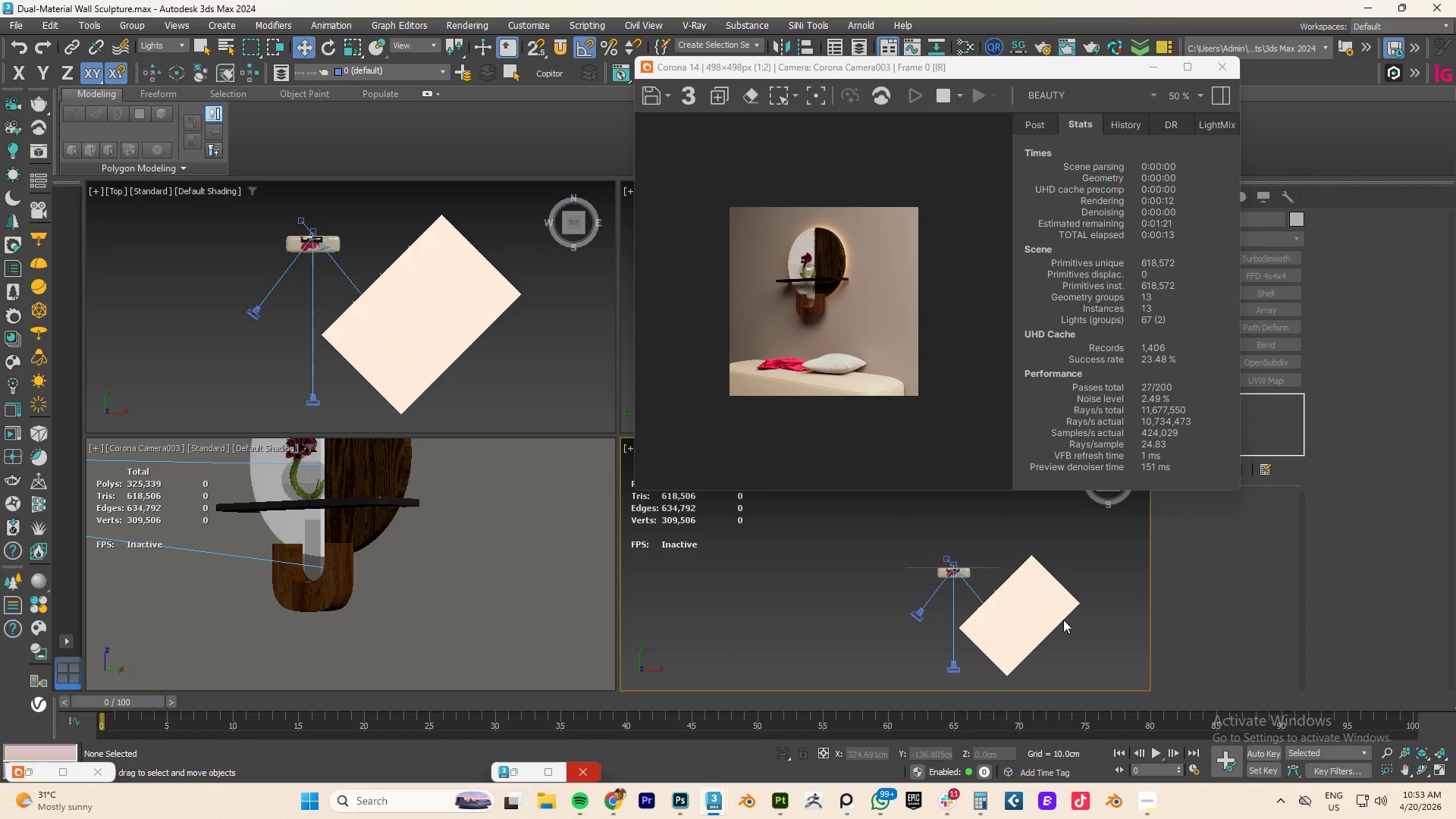 
left_click([1026, 617])
 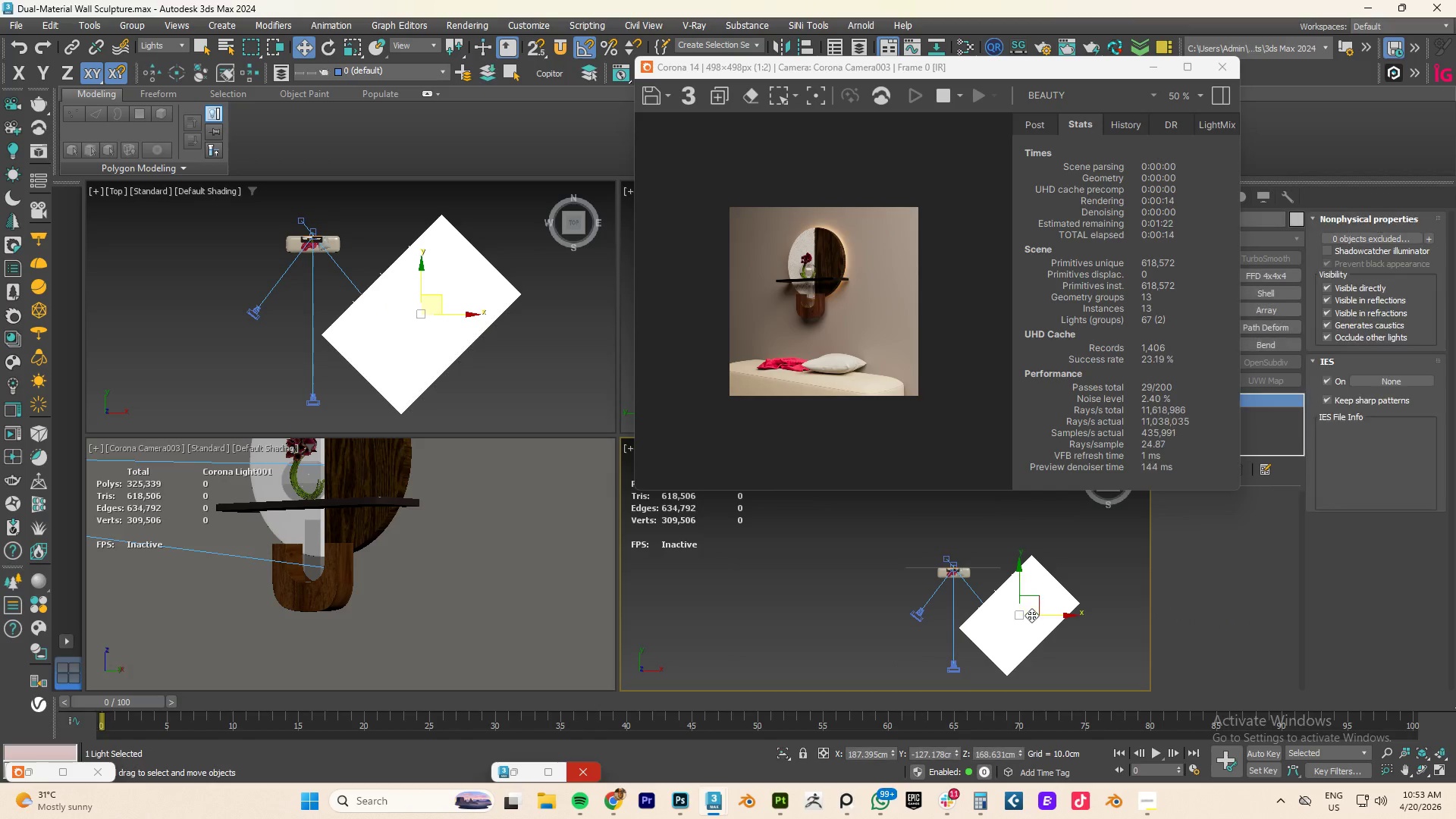 
key(E)
 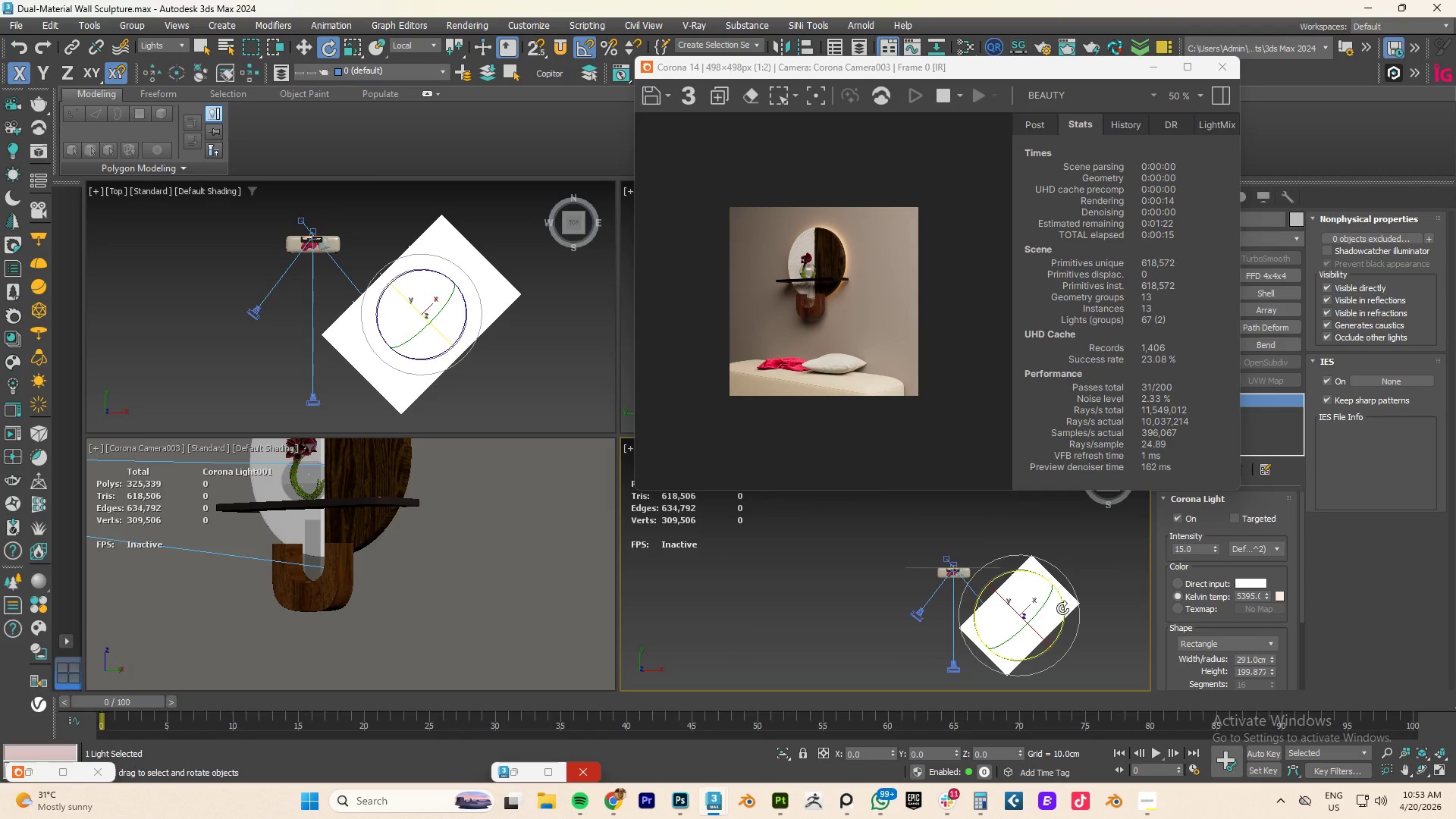 
hold_key(key=ShiftLeft, duration=6.19)
left_click_drag(start_coordinate=[1062, 601], to_coordinate=[1089, 664])
 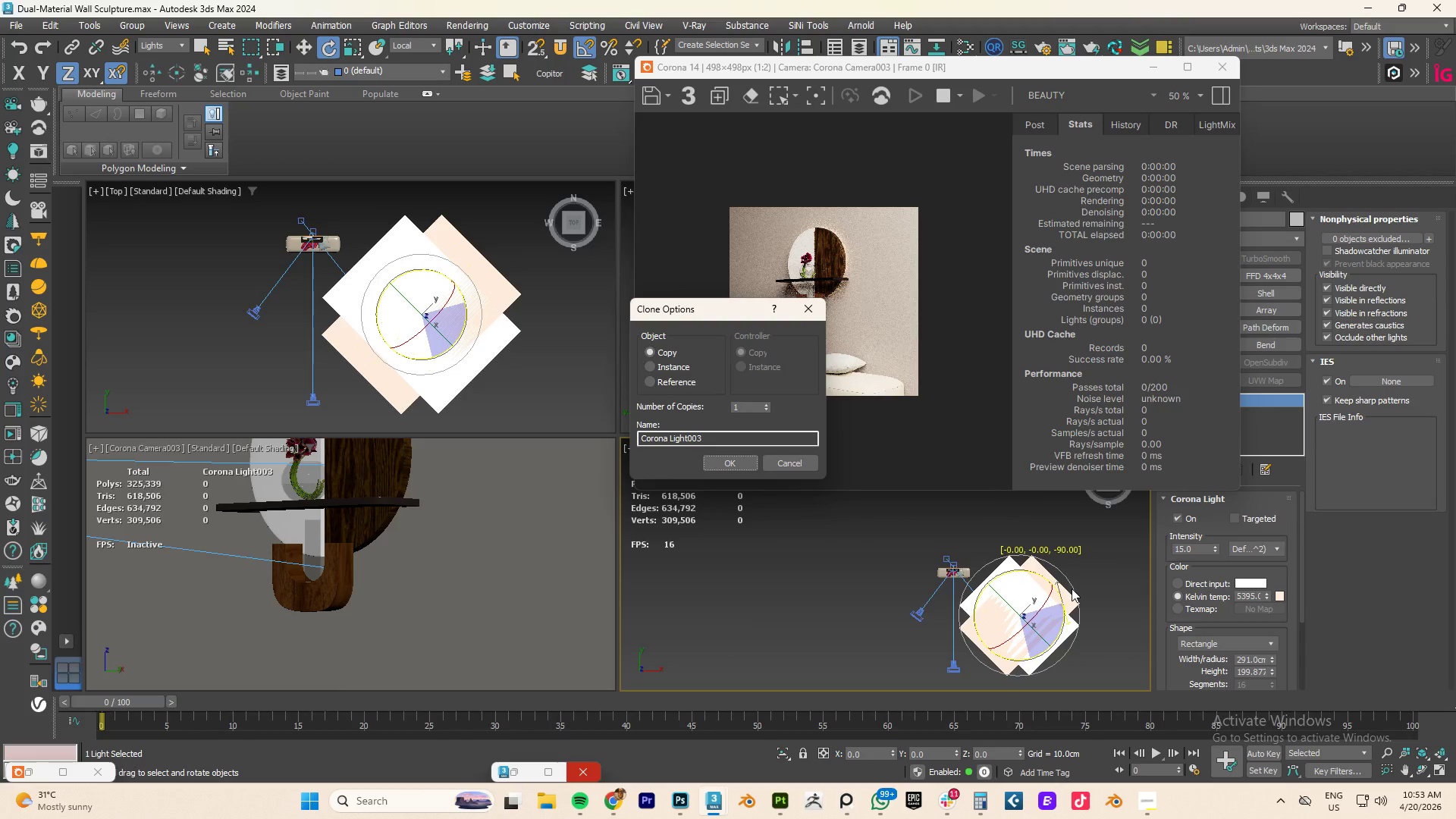 
key(NumpadEnter)
 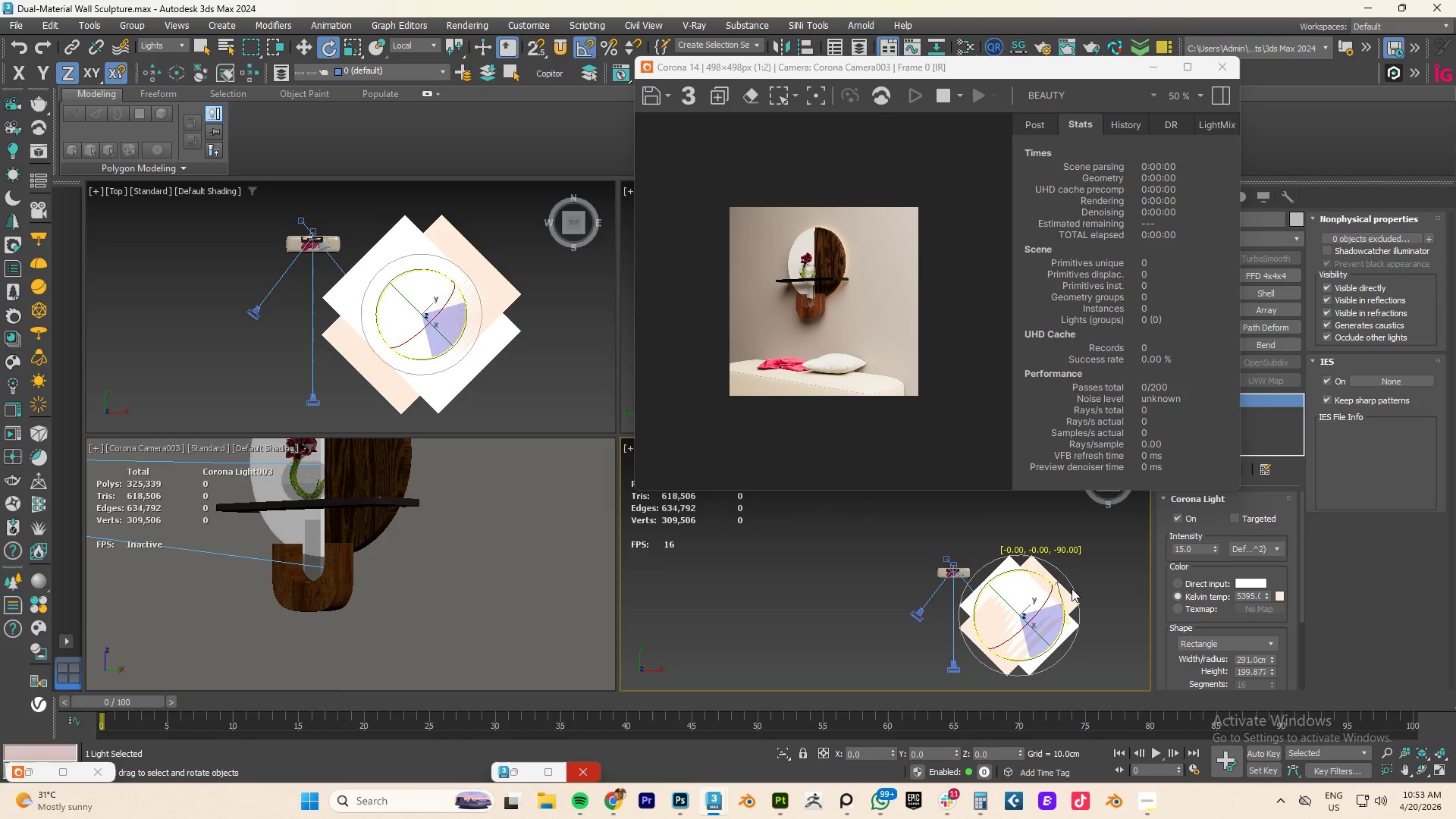 
key(W)
 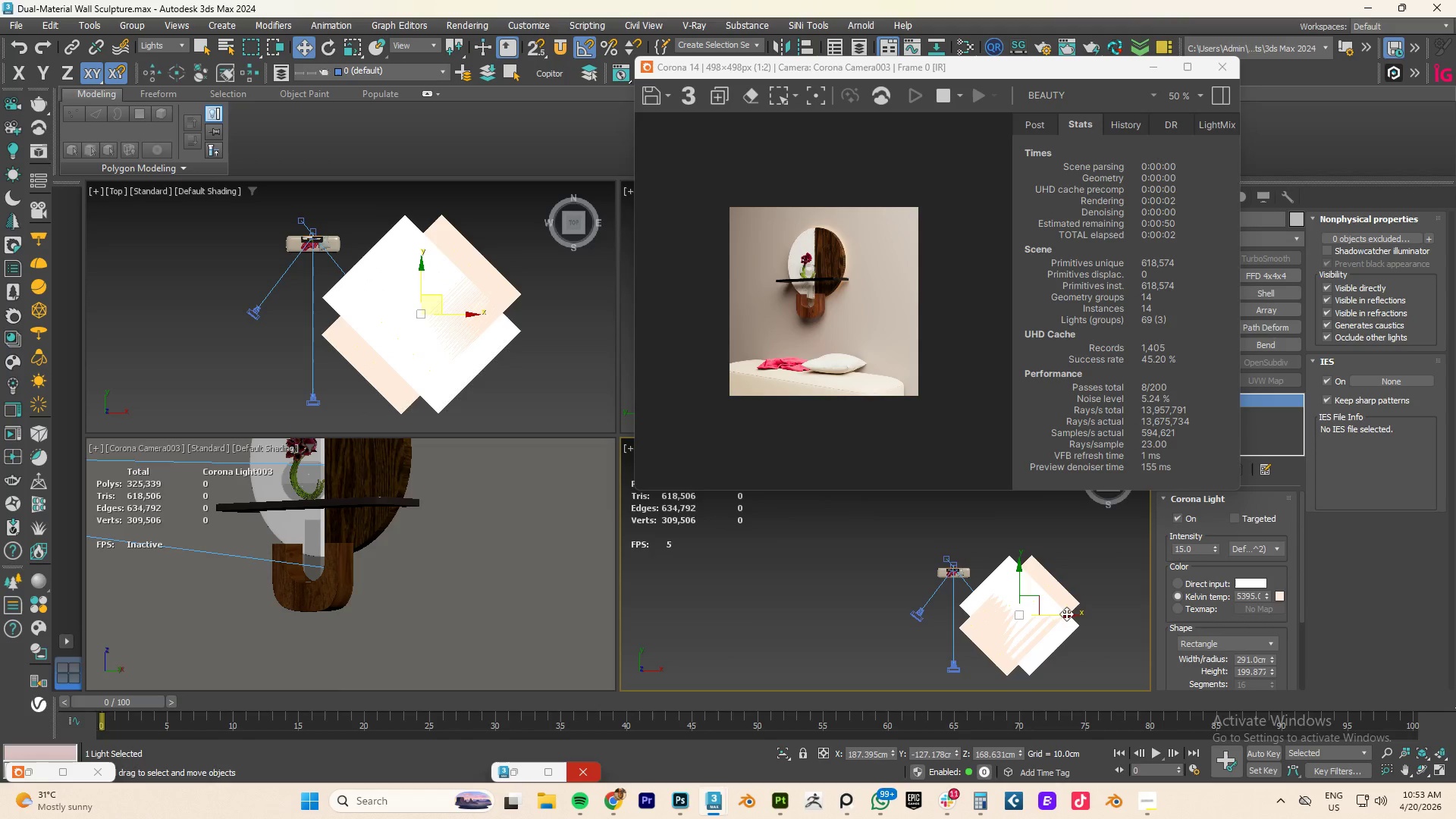 
left_click_drag(start_coordinate=[1059, 616], to_coordinate=[898, 617])
 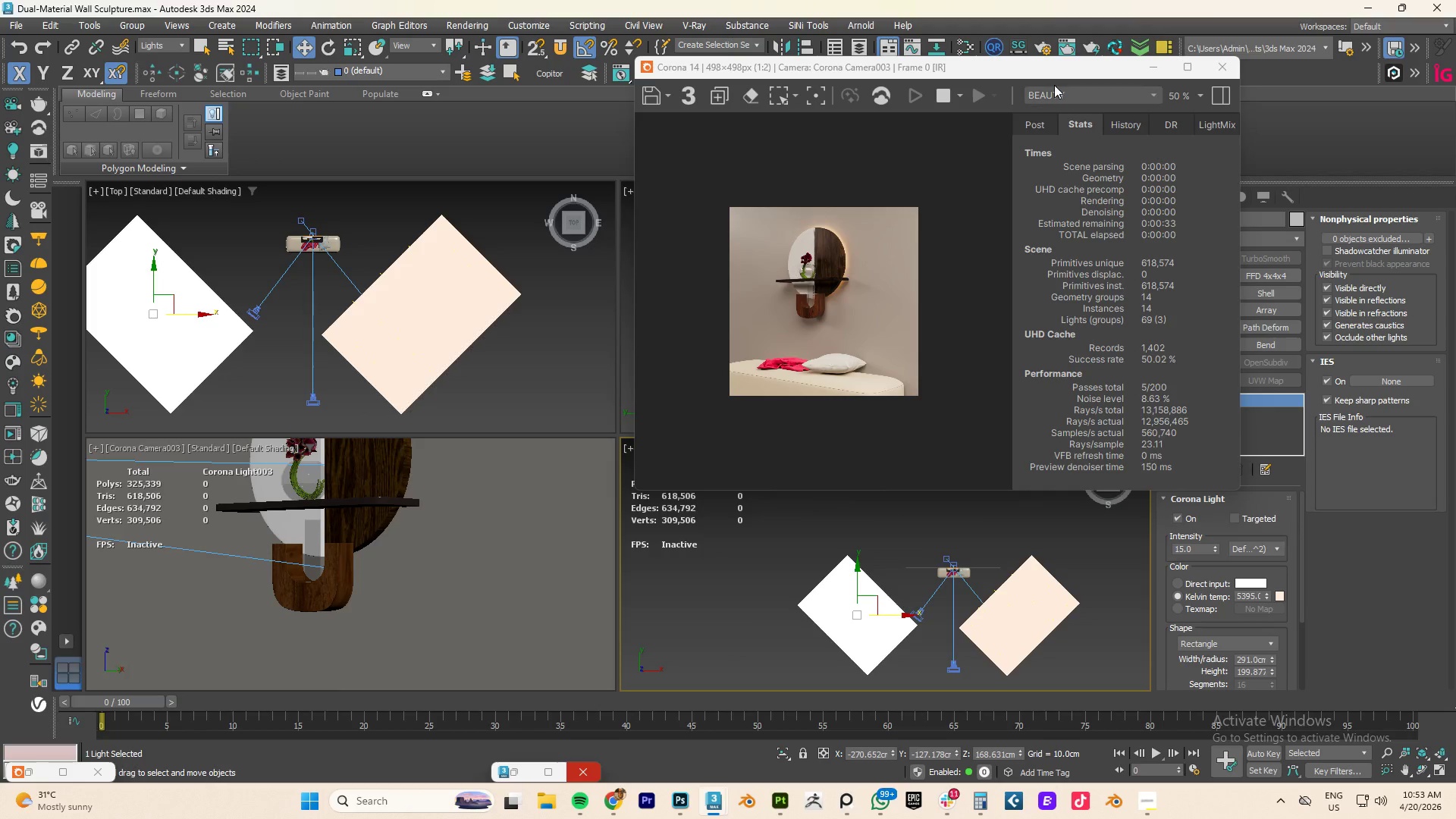 
left_click_drag(start_coordinate=[1048, 70], to_coordinate=[704, 67])
 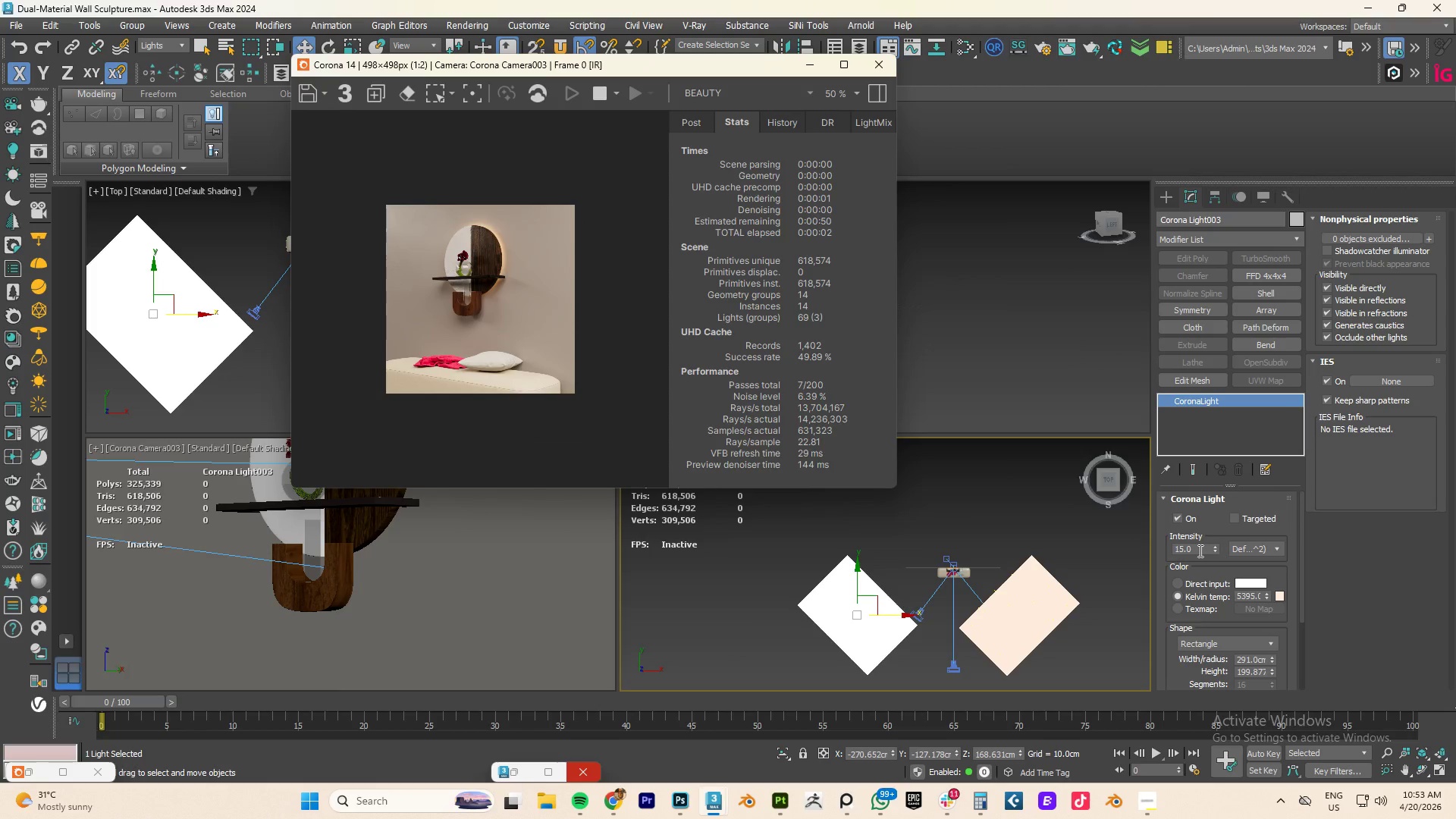 
double_click([1199, 551])
 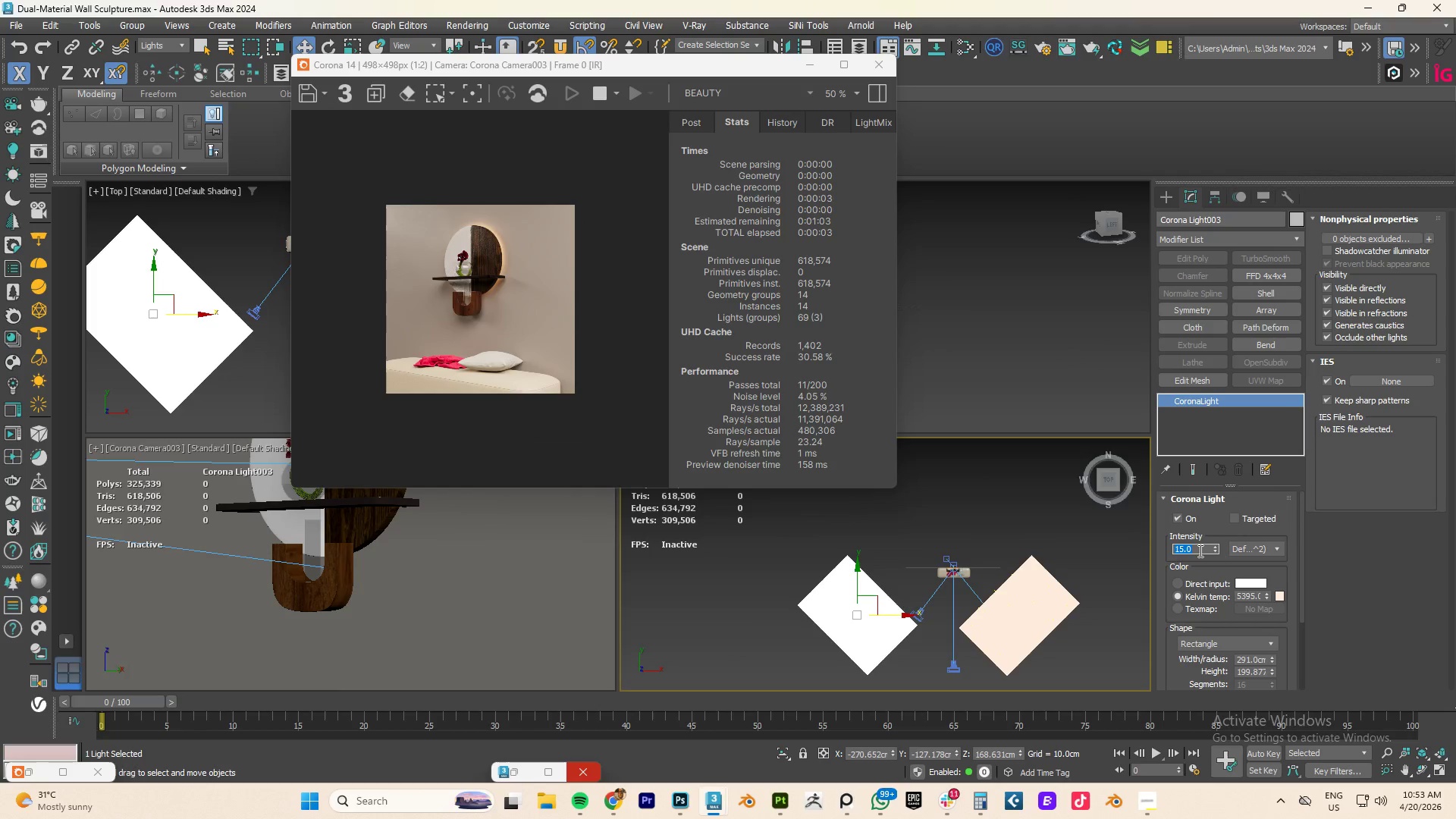 
key(Numpad7)
 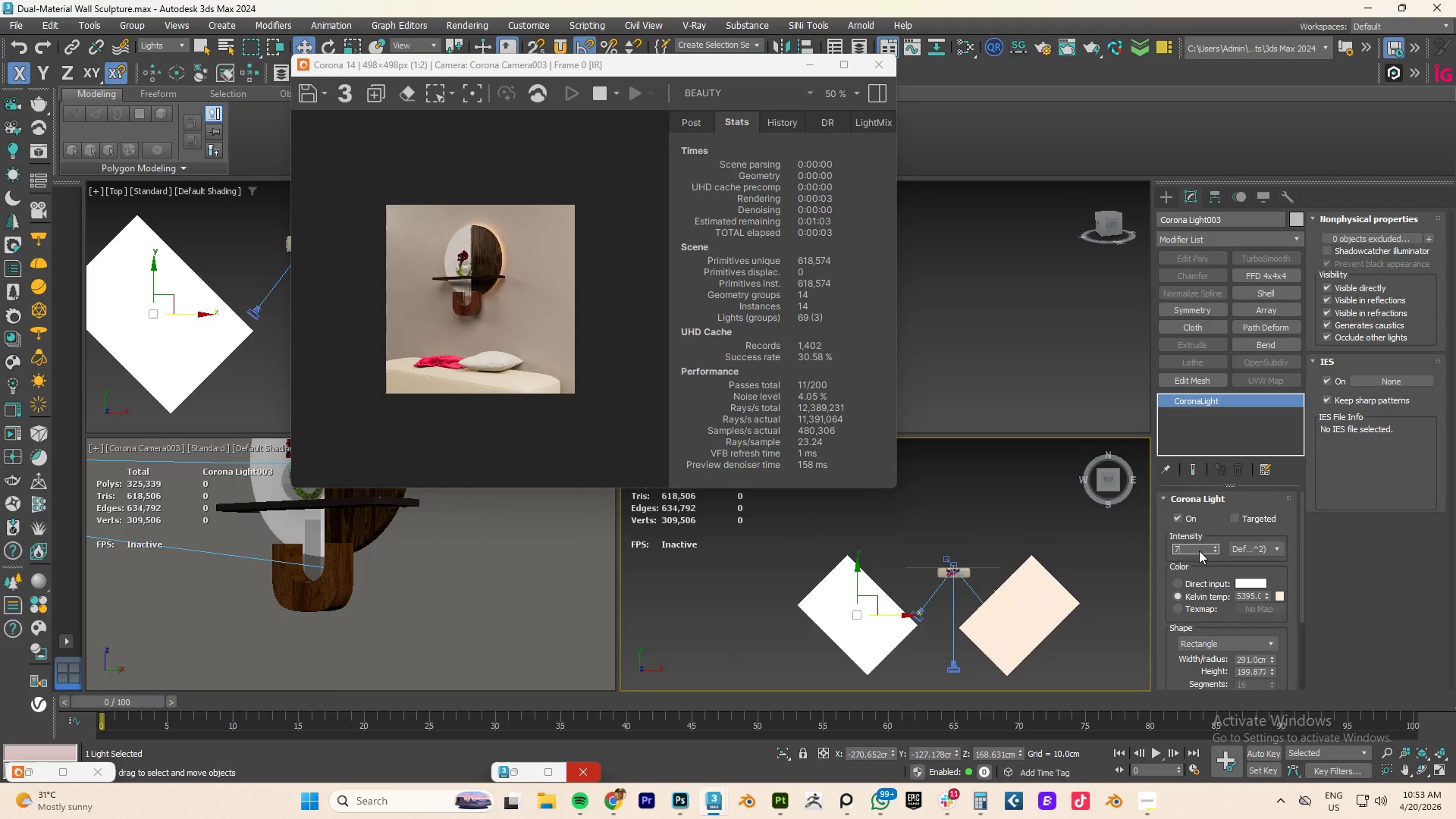 
key(NumpadEnter)
 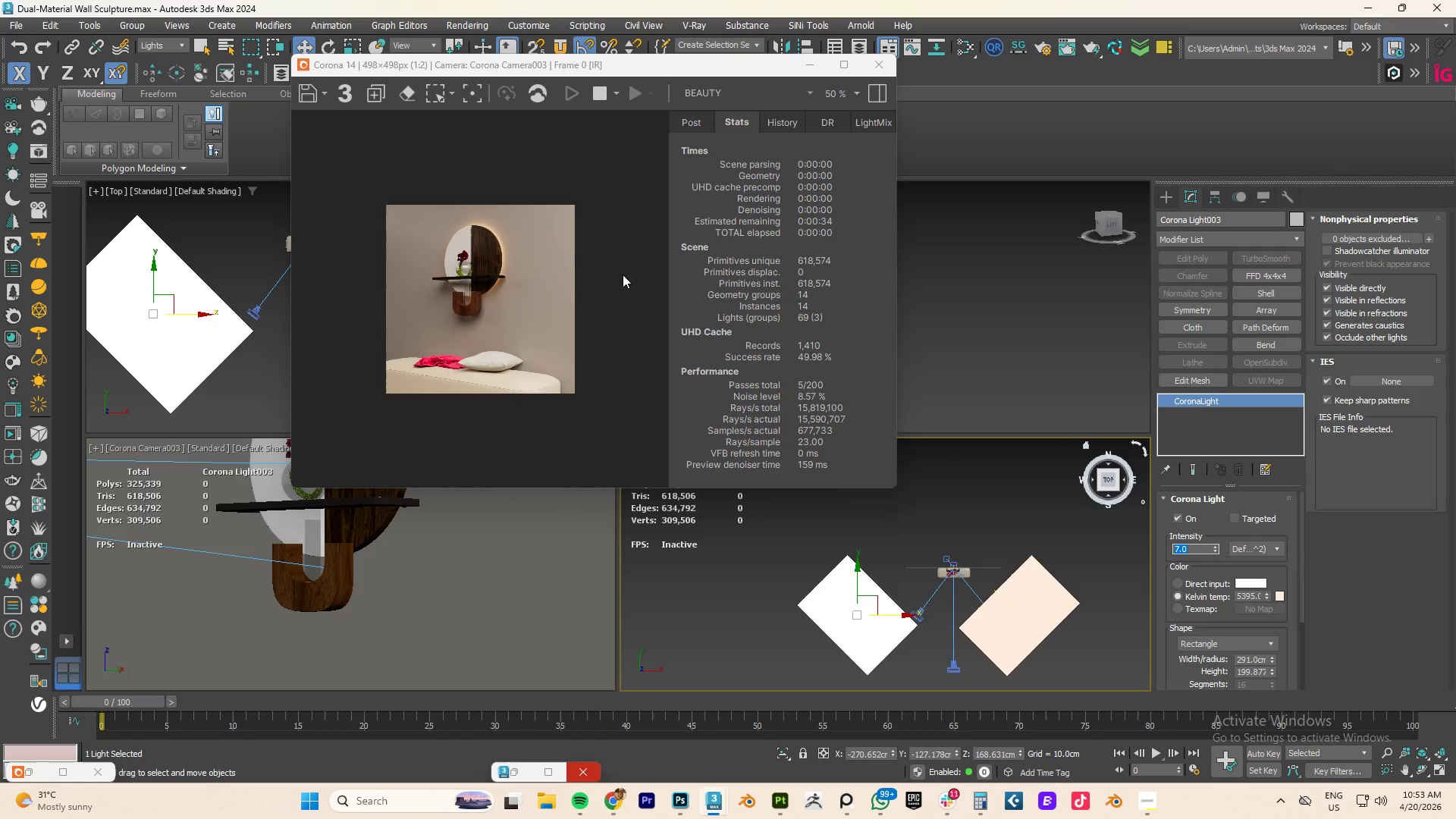 
left_click([1028, 616])
 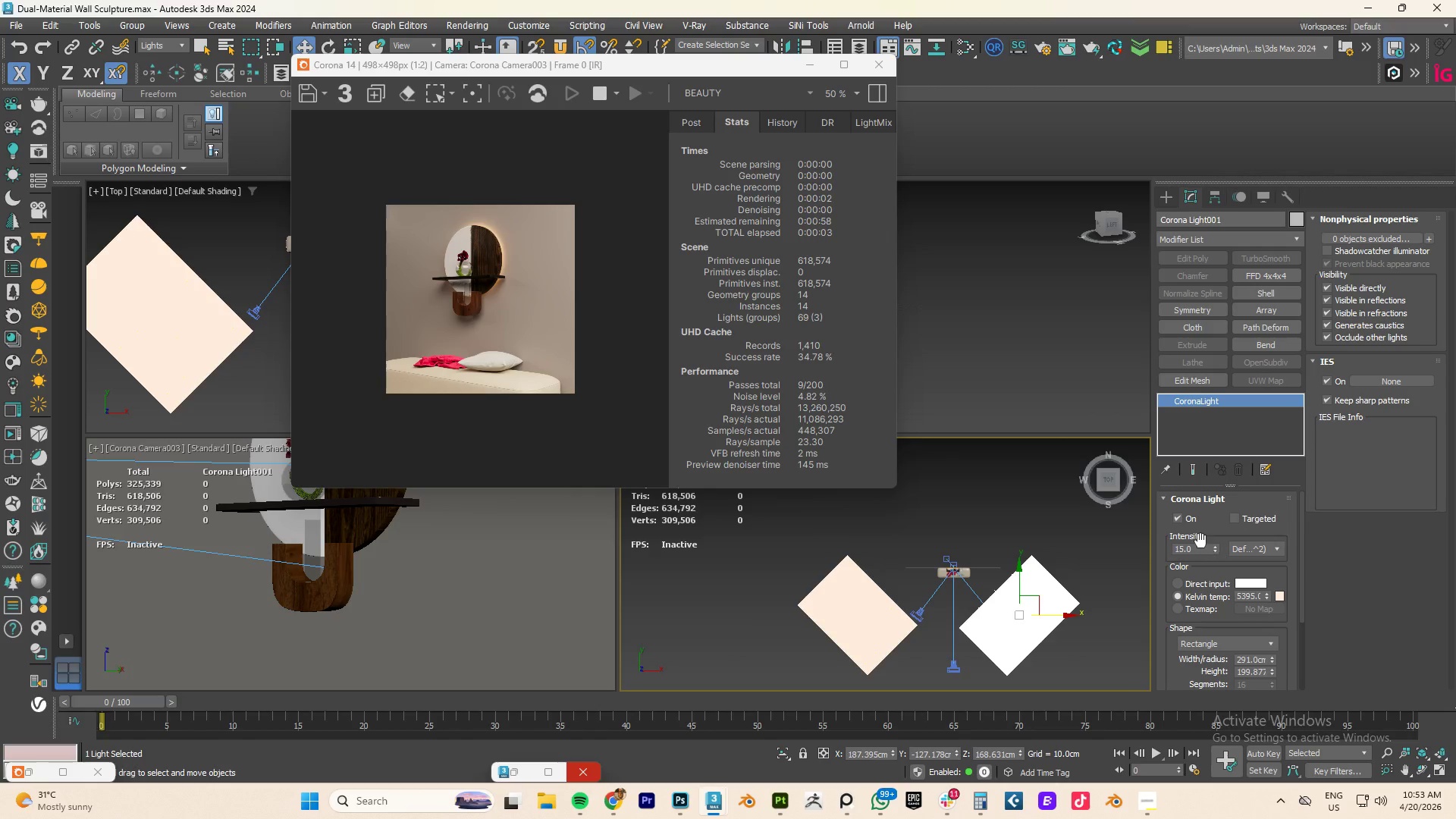 
double_click([1200, 553])
 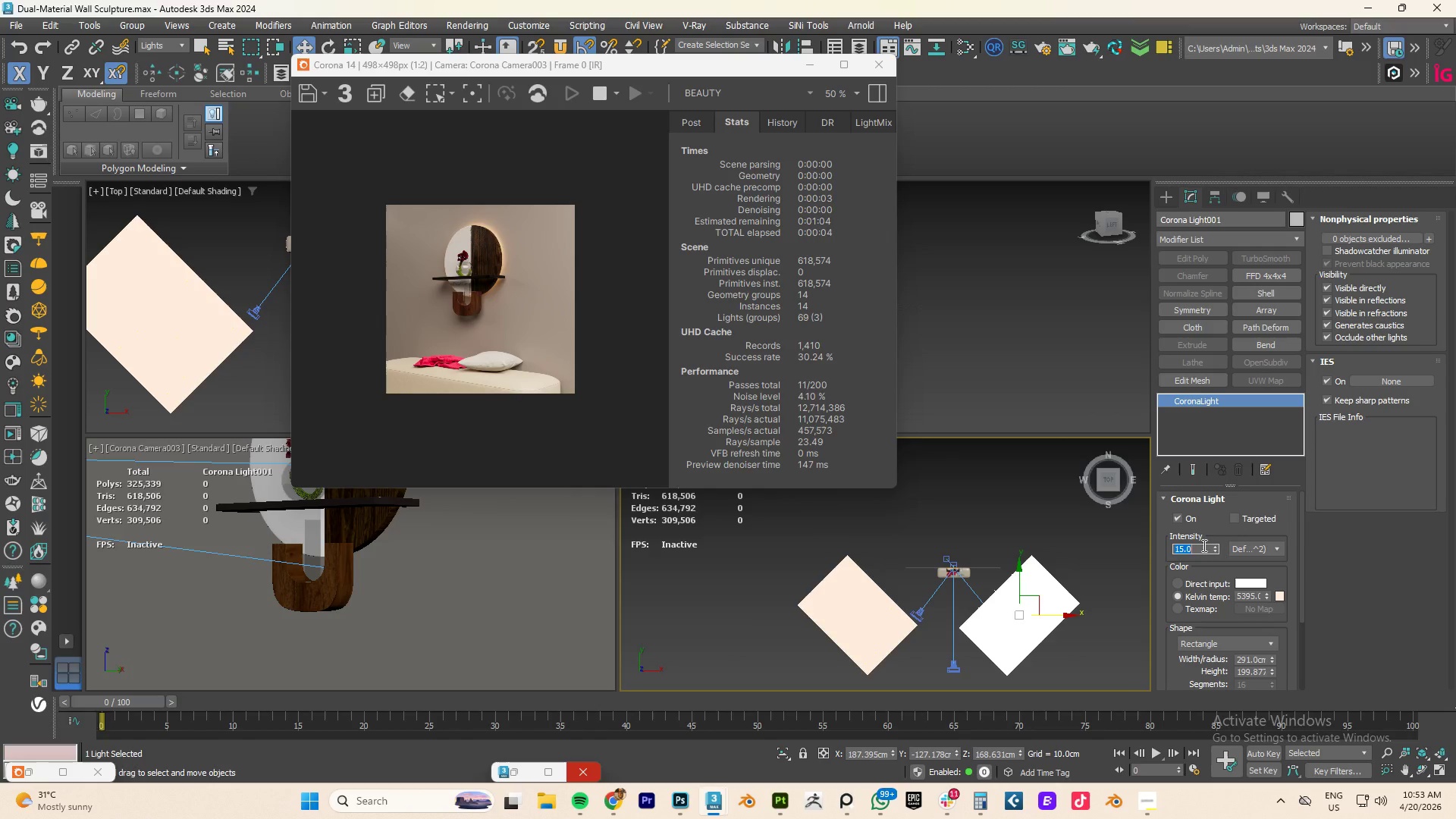 
key(Numpad1)
 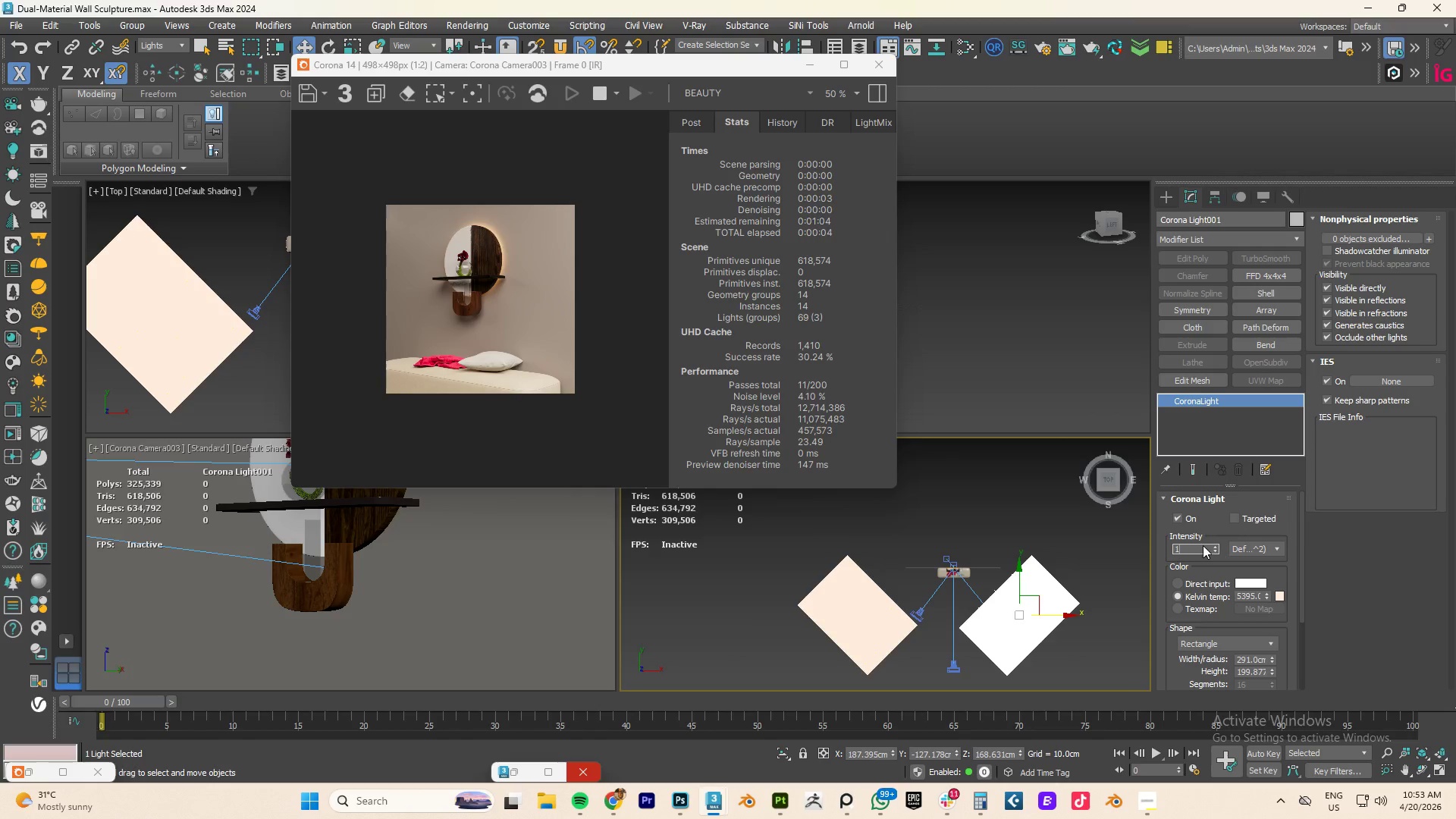 
key(Numpad2)
 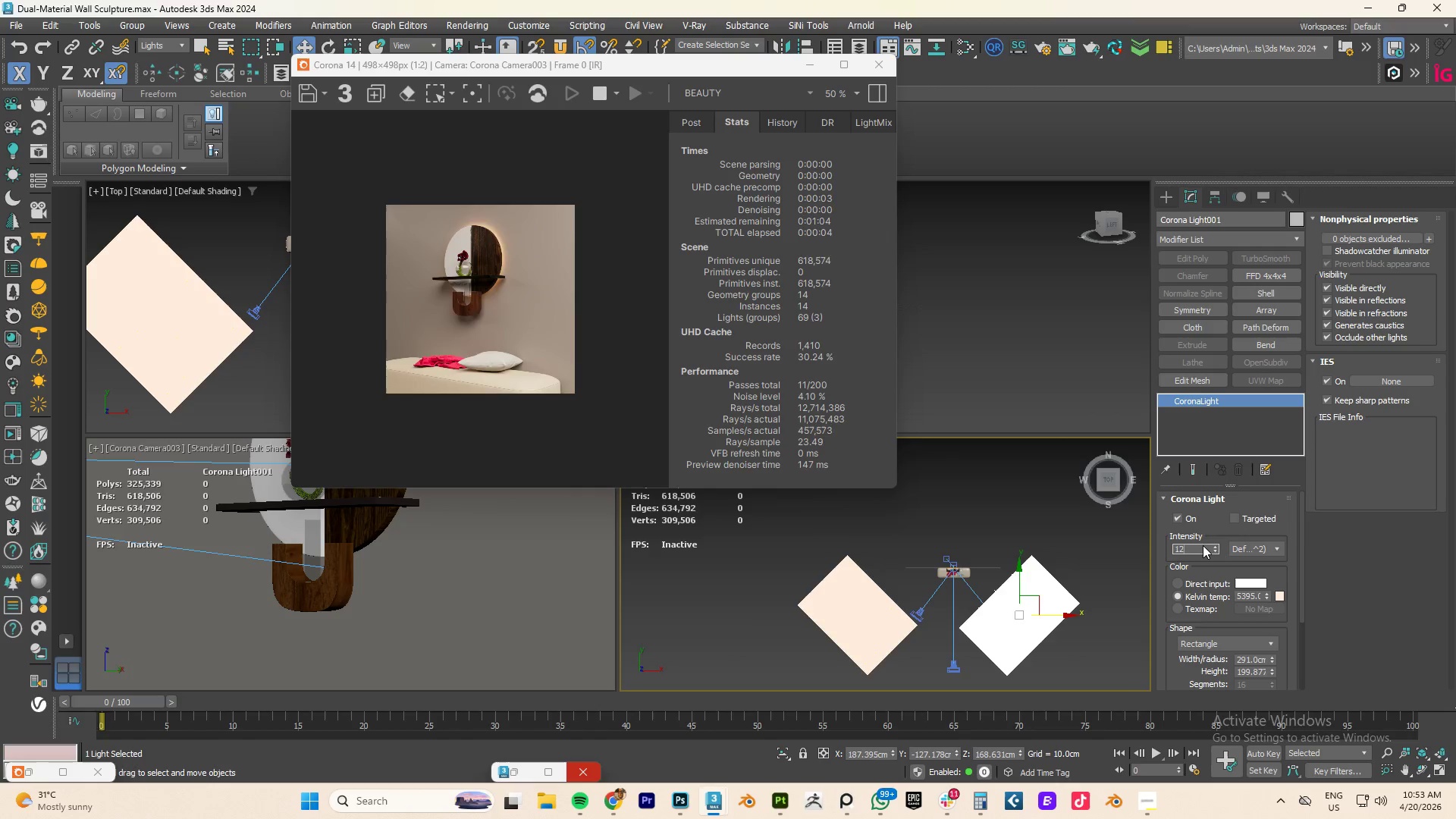 
key(NumpadEnter)
 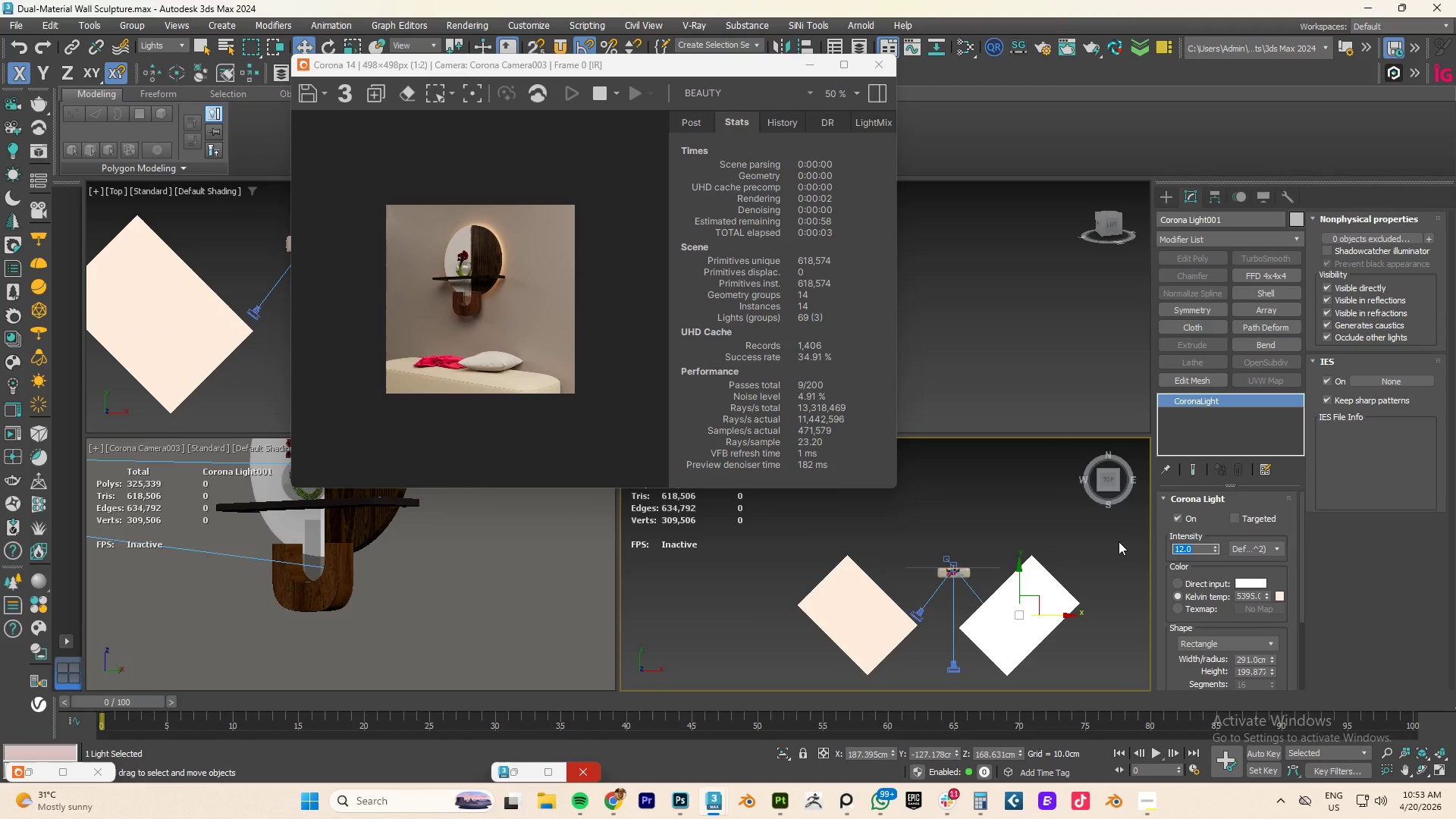 
wait(5.42)
 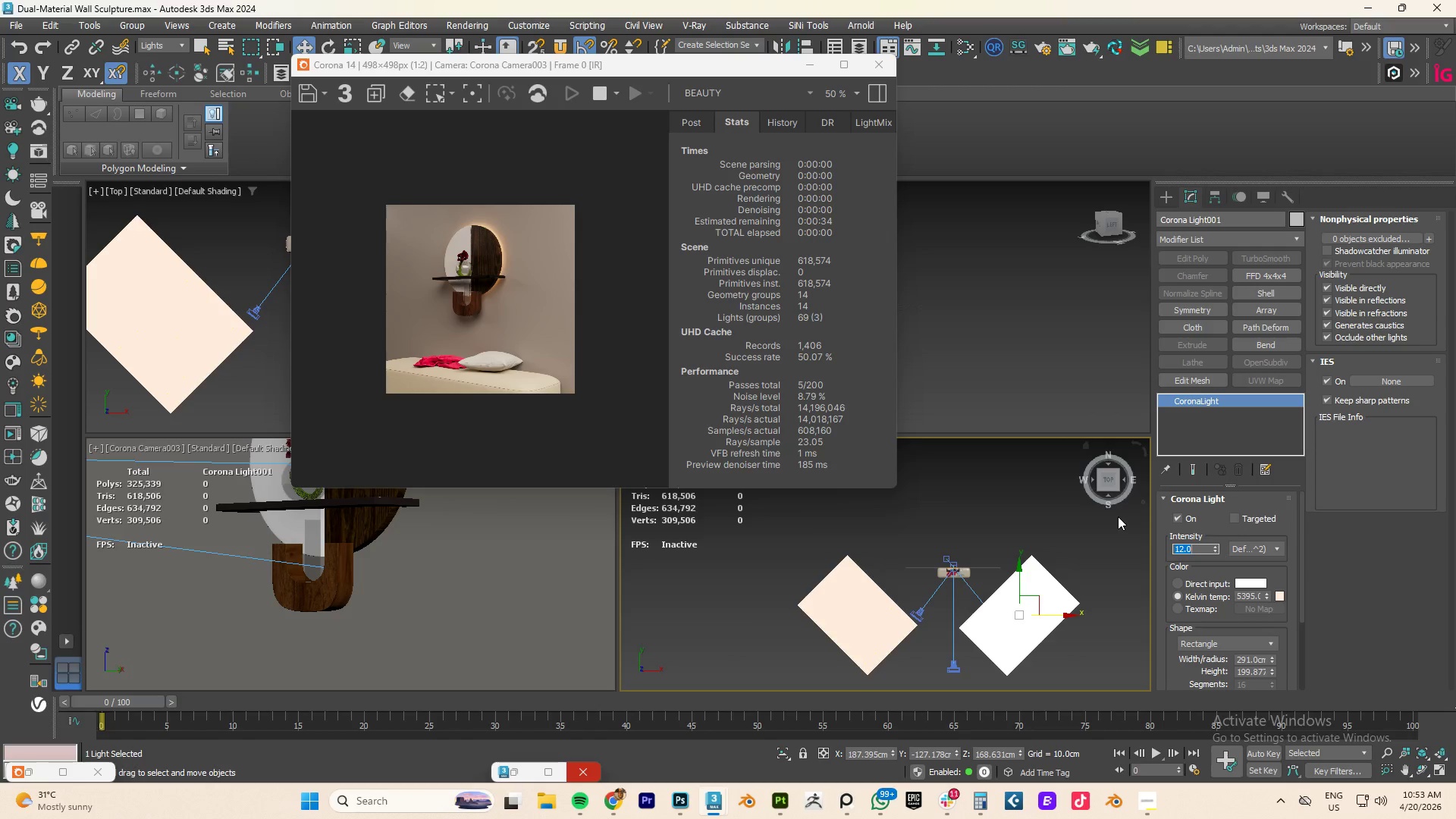 
scroll: coordinate [477, 309], scroll_direction: up, amount: 2.0
 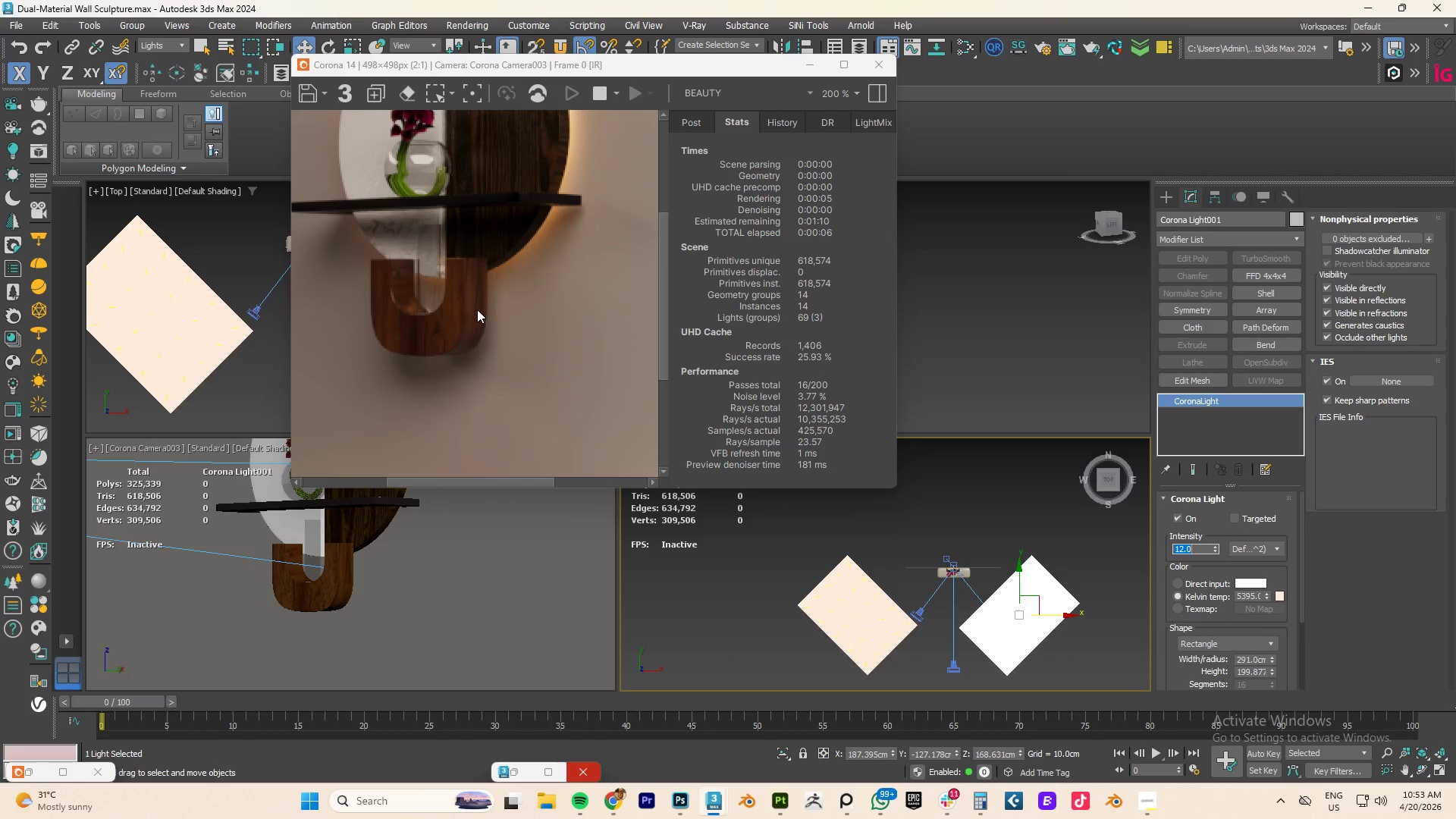 
scroll: coordinate [477, 309], scroll_direction: down, amount: 1.0
 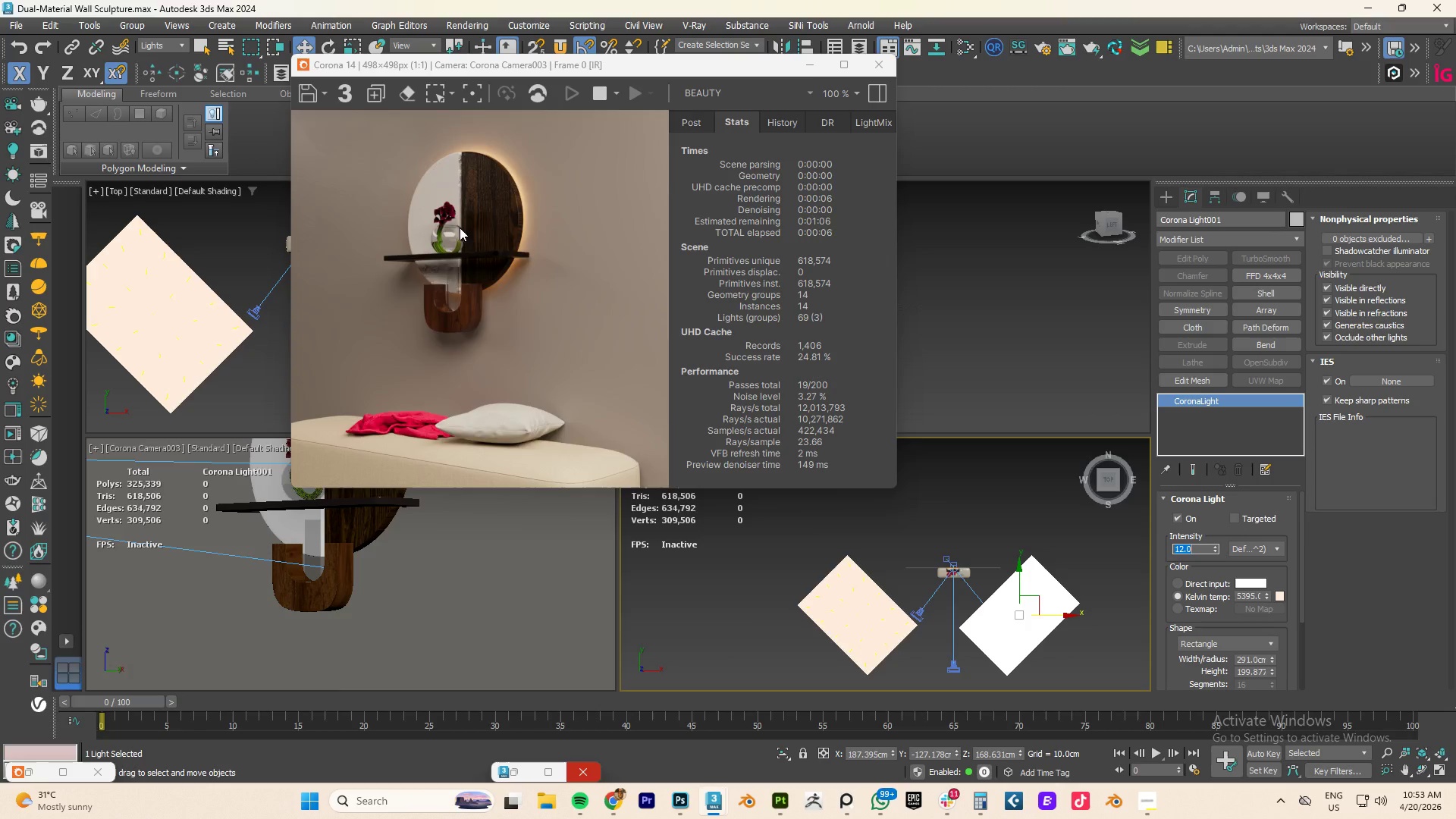 
scroll: coordinate [456, 221], scroll_direction: none, amount: 0.0
 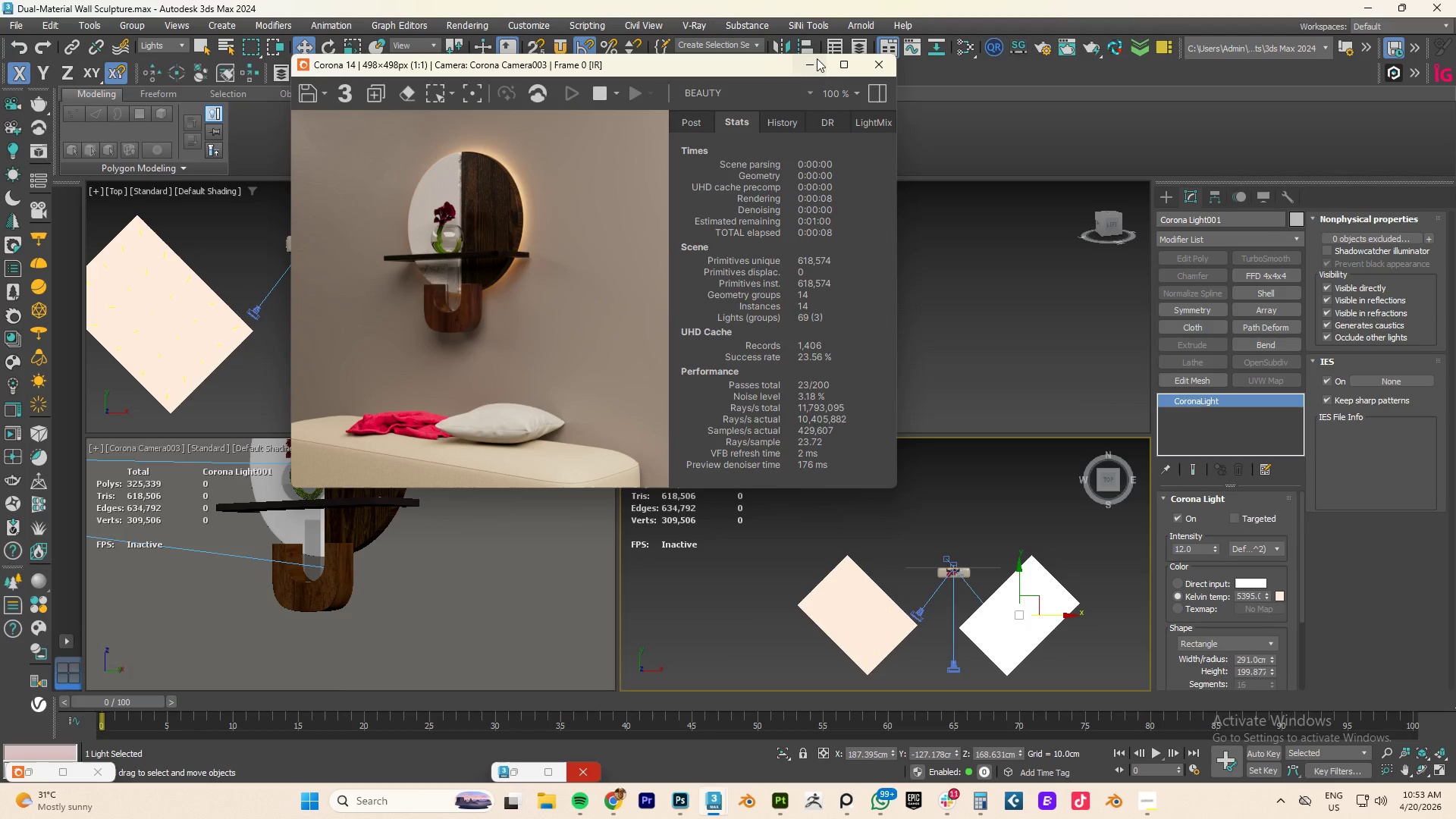 
left_click([835, 62])
 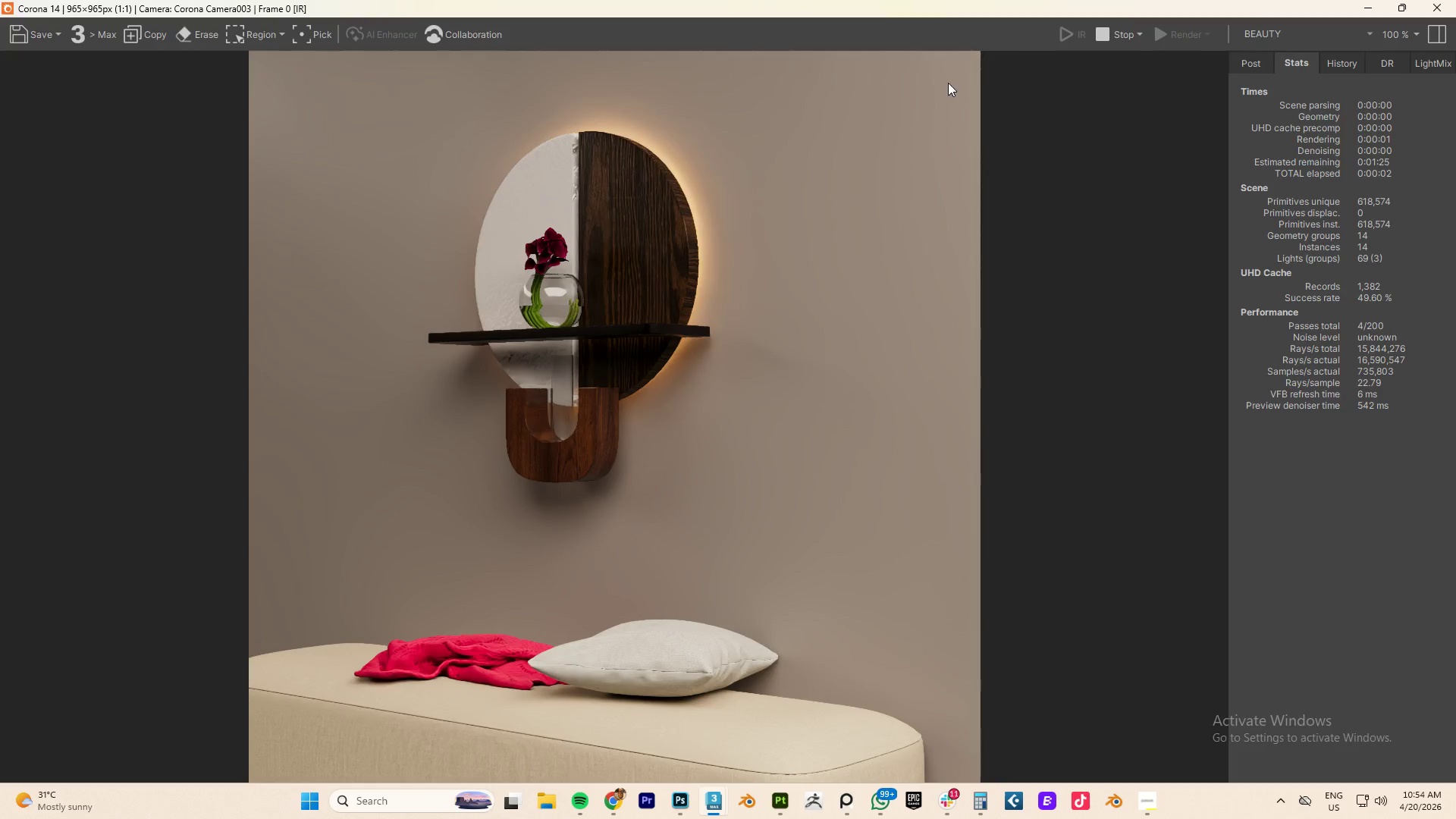 
left_click([1100, 30])
 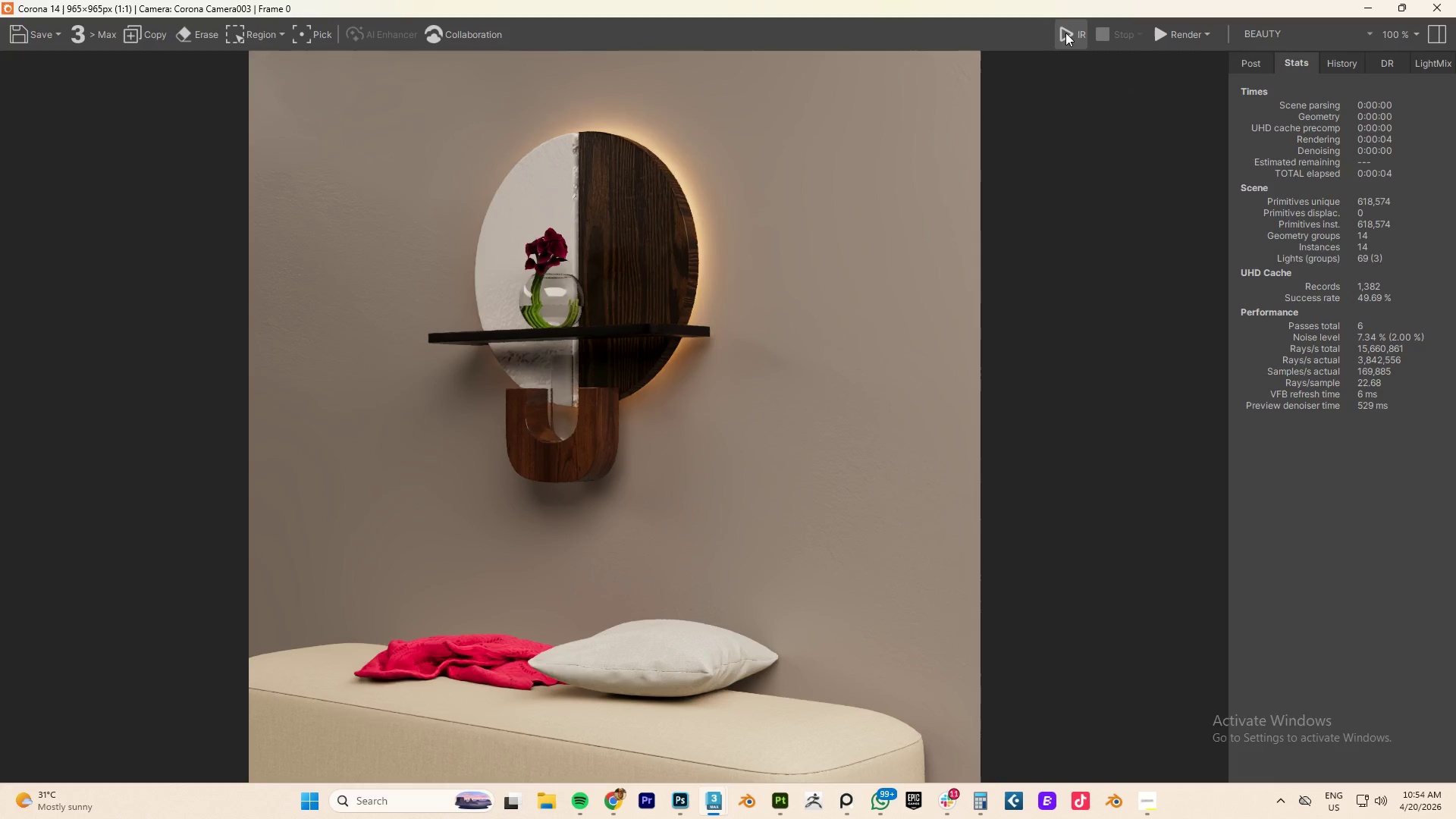 
left_click([1065, 33])
 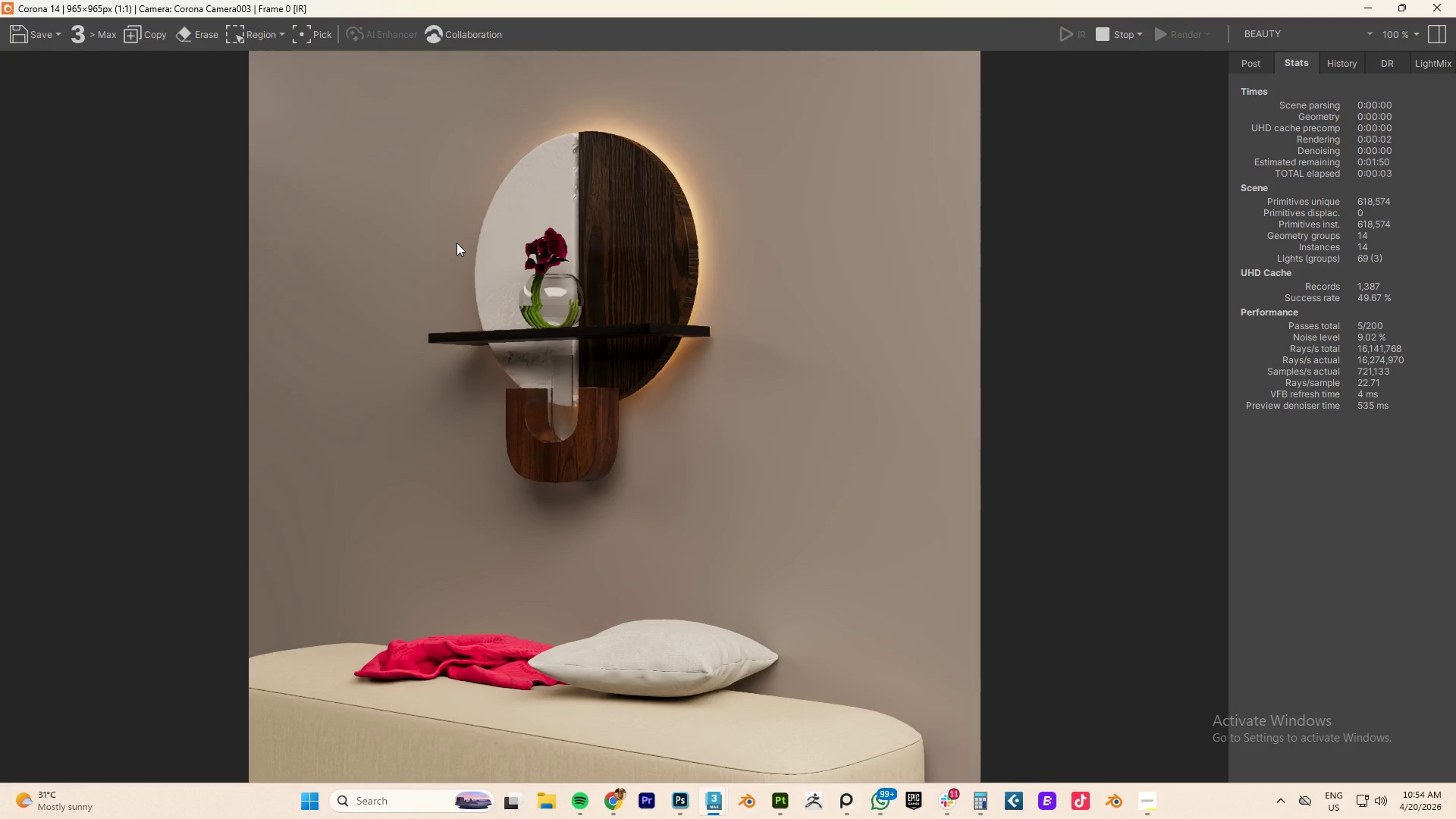 
scroll: coordinate [536, 202], scroll_direction: up, amount: 1.0
 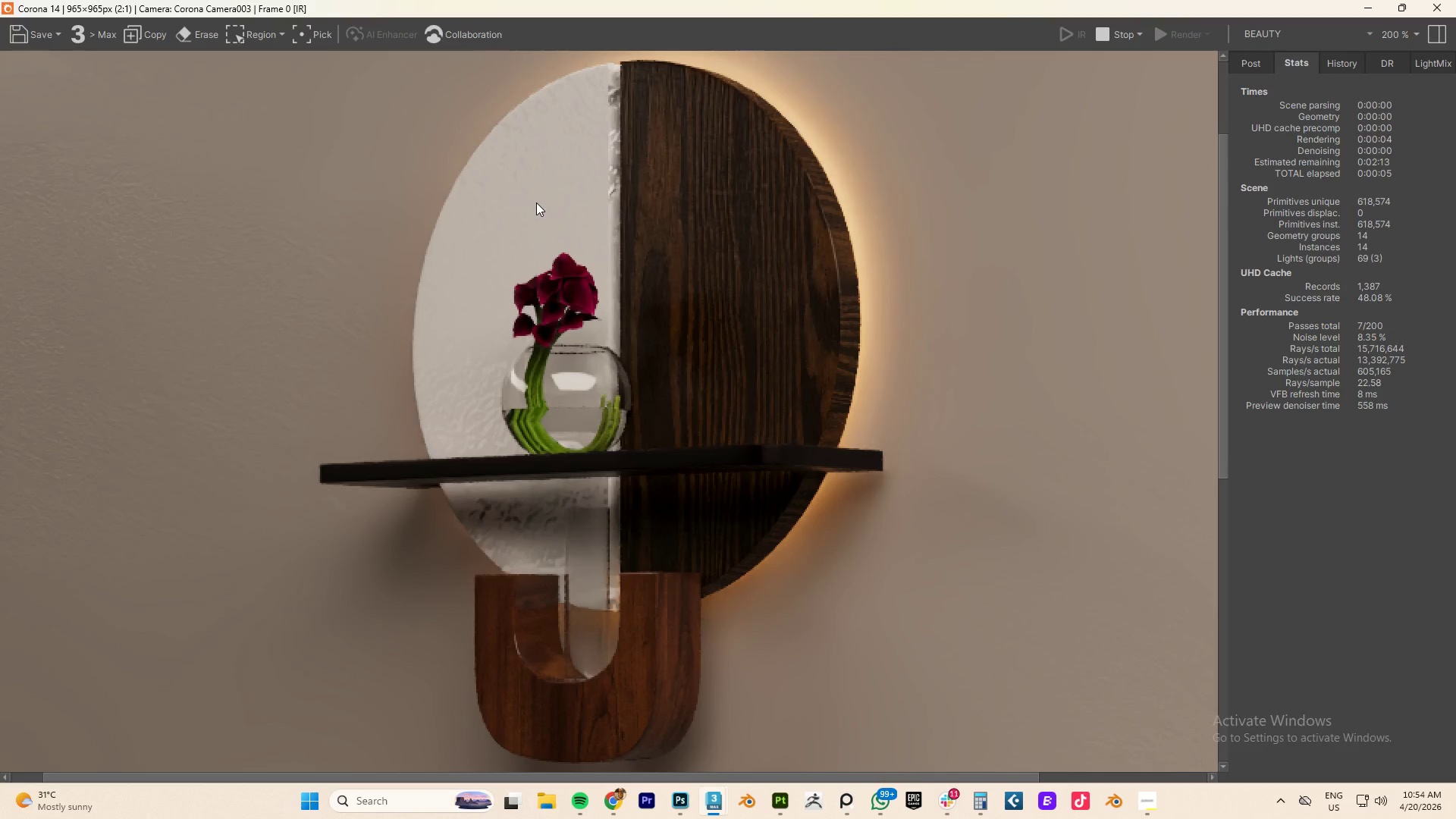 
scroll: coordinate [536, 202], scroll_direction: down, amount: 1.0
 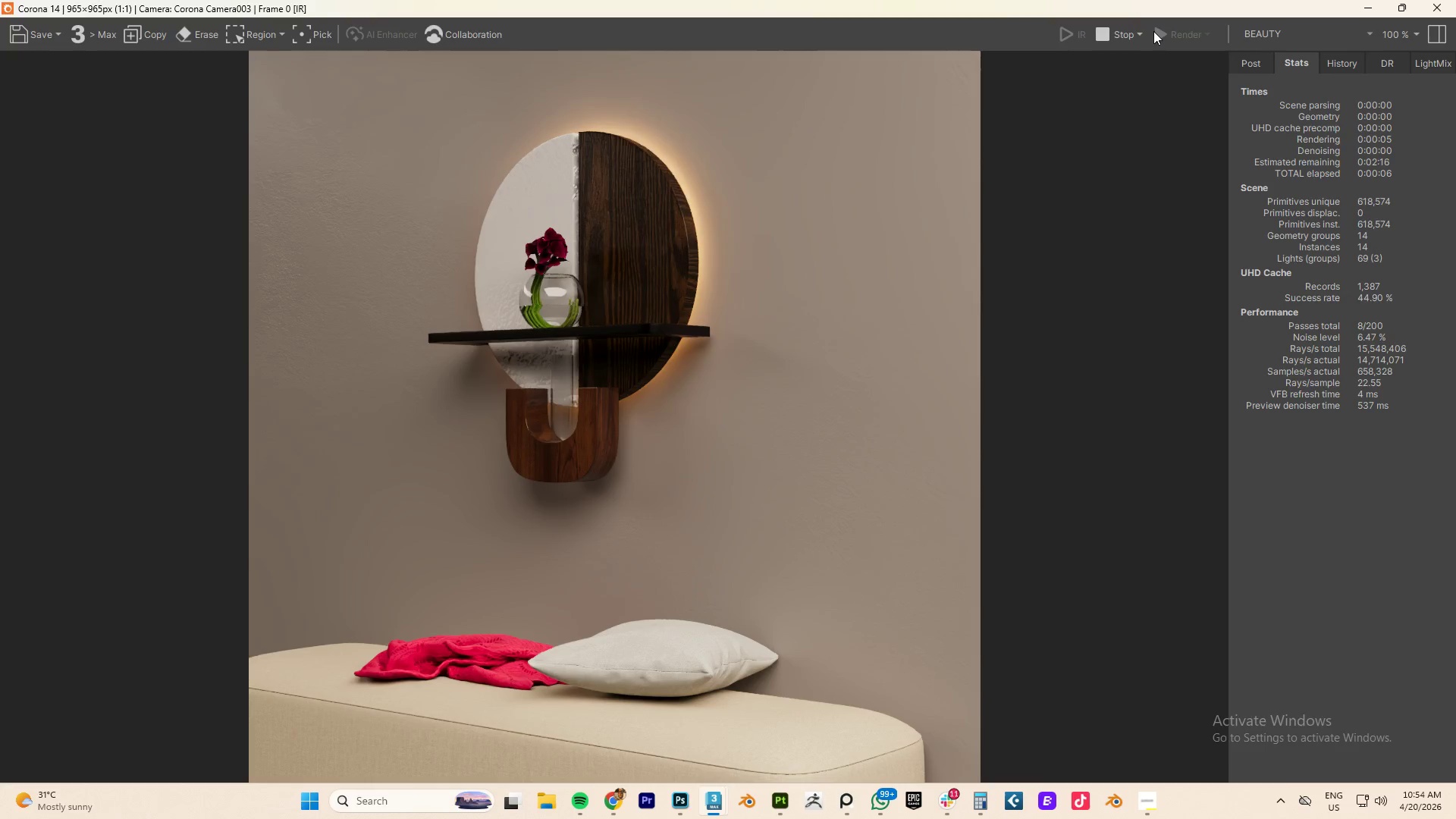 
left_click([1103, 45])
 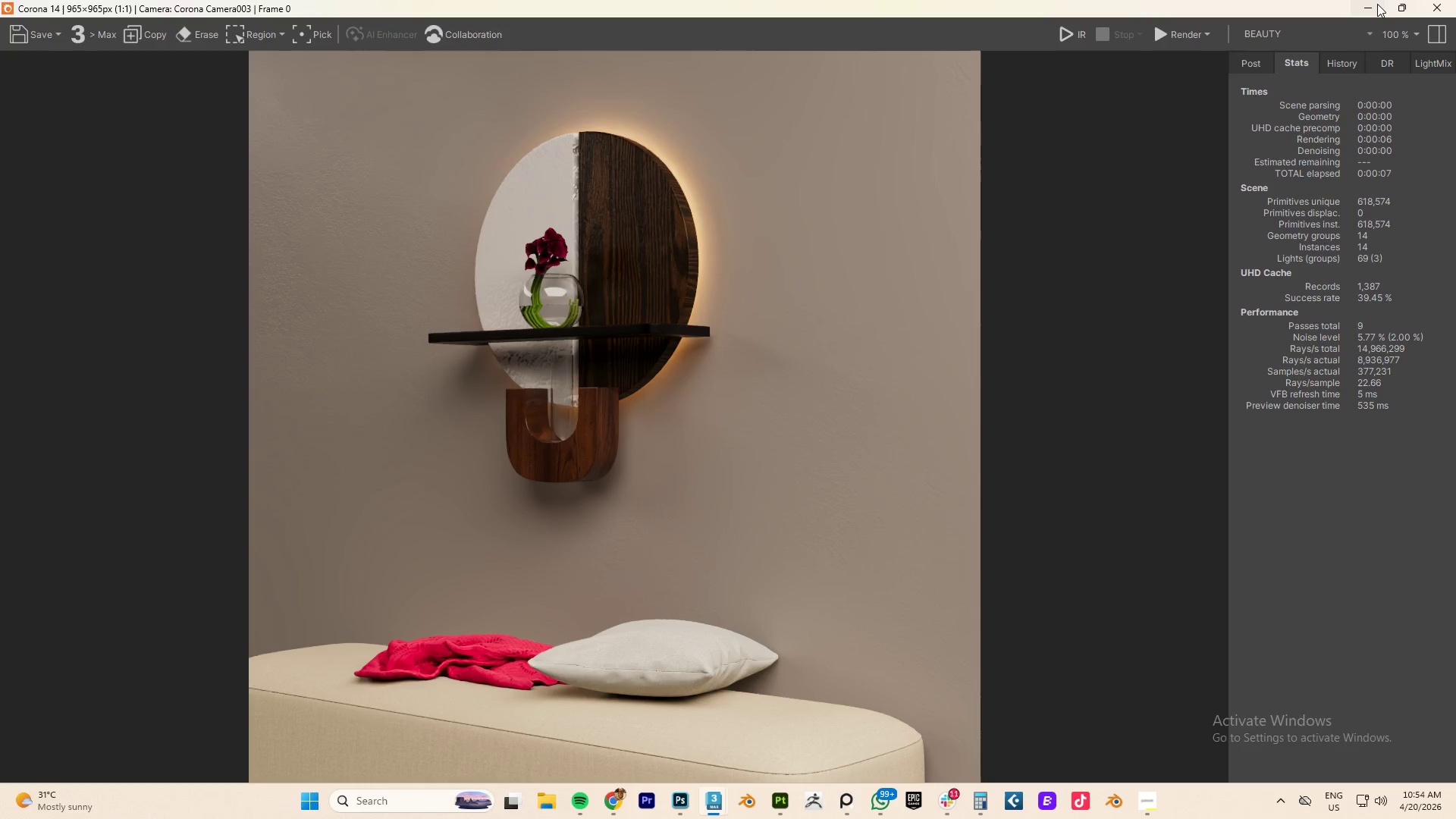 
left_click([1375, 4])
 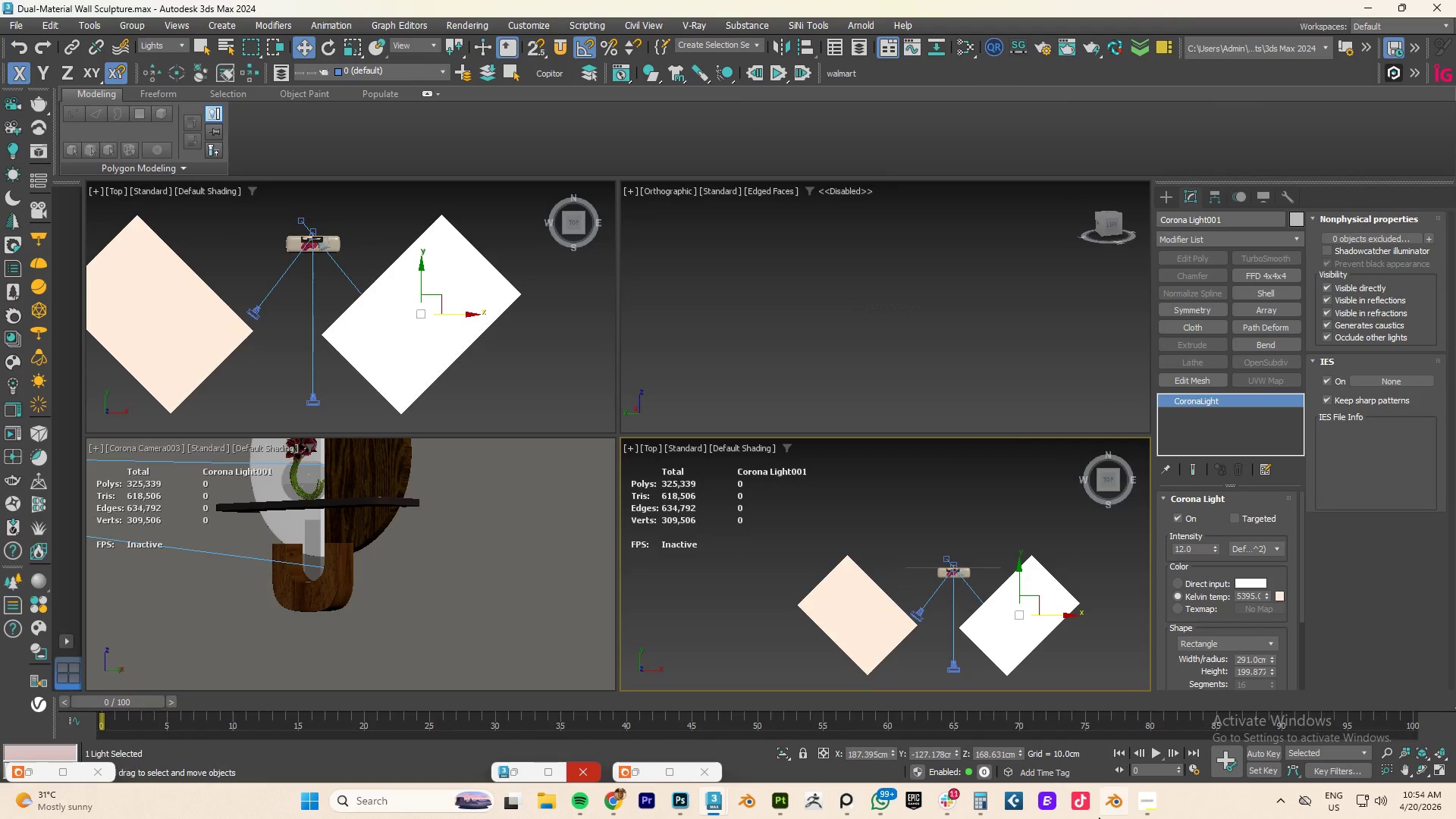 
left_click([1137, 805])